 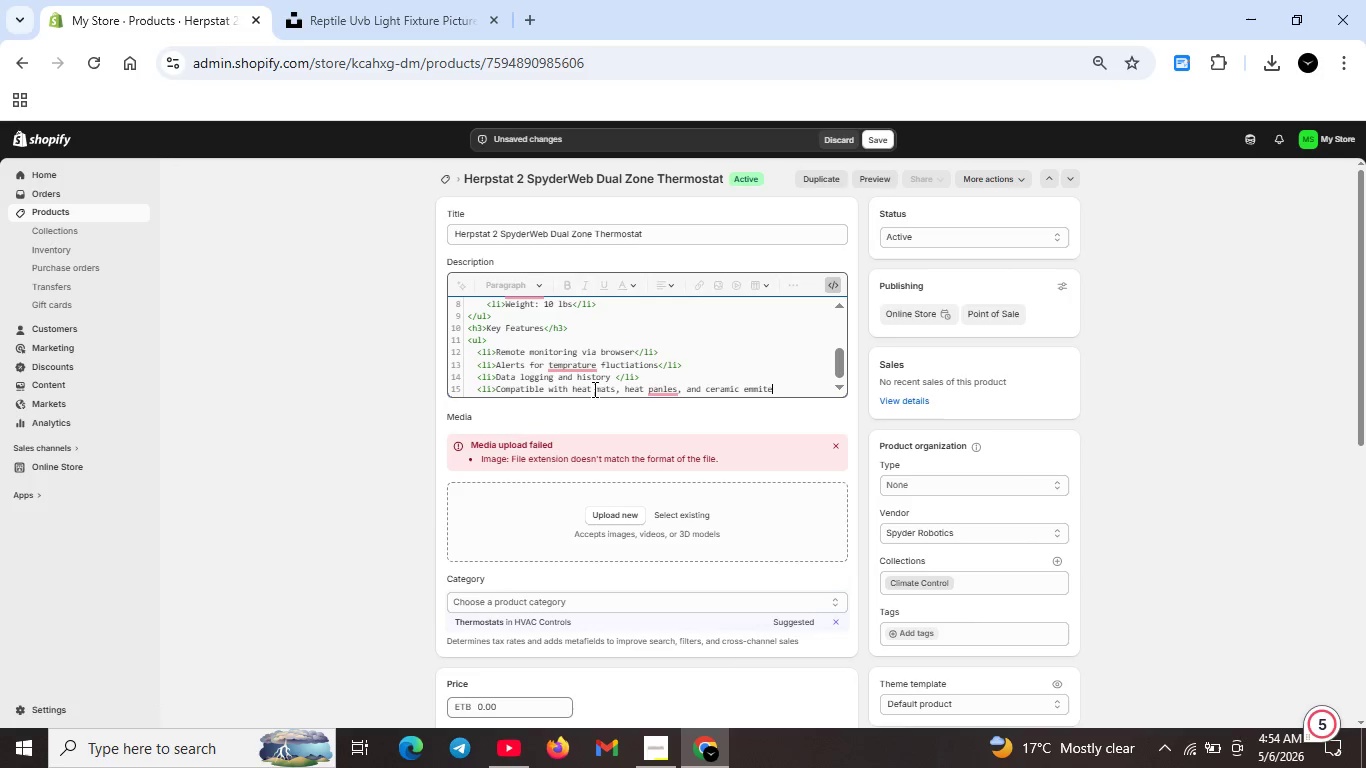 
key(Backspace)
key(Backspace)
type(tters</li>)
 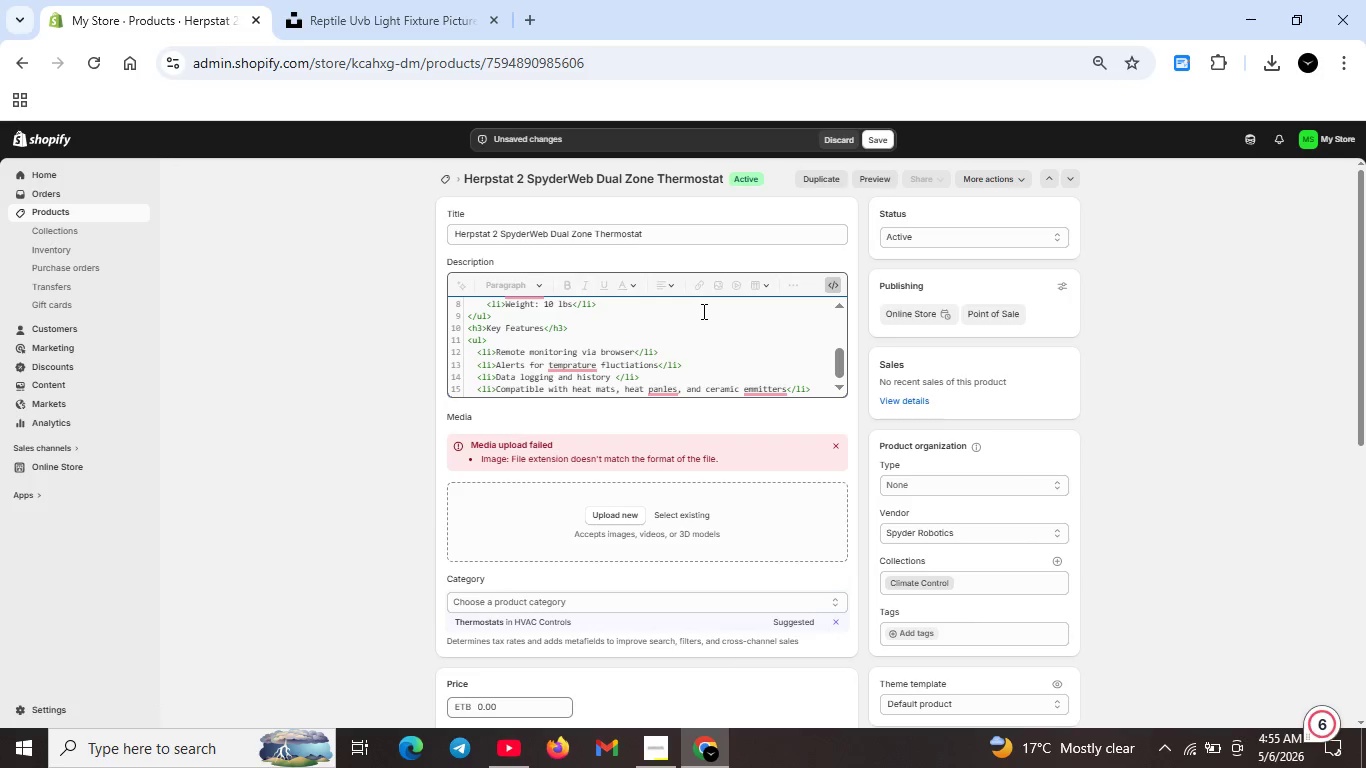 
key(Shift+Enter)
 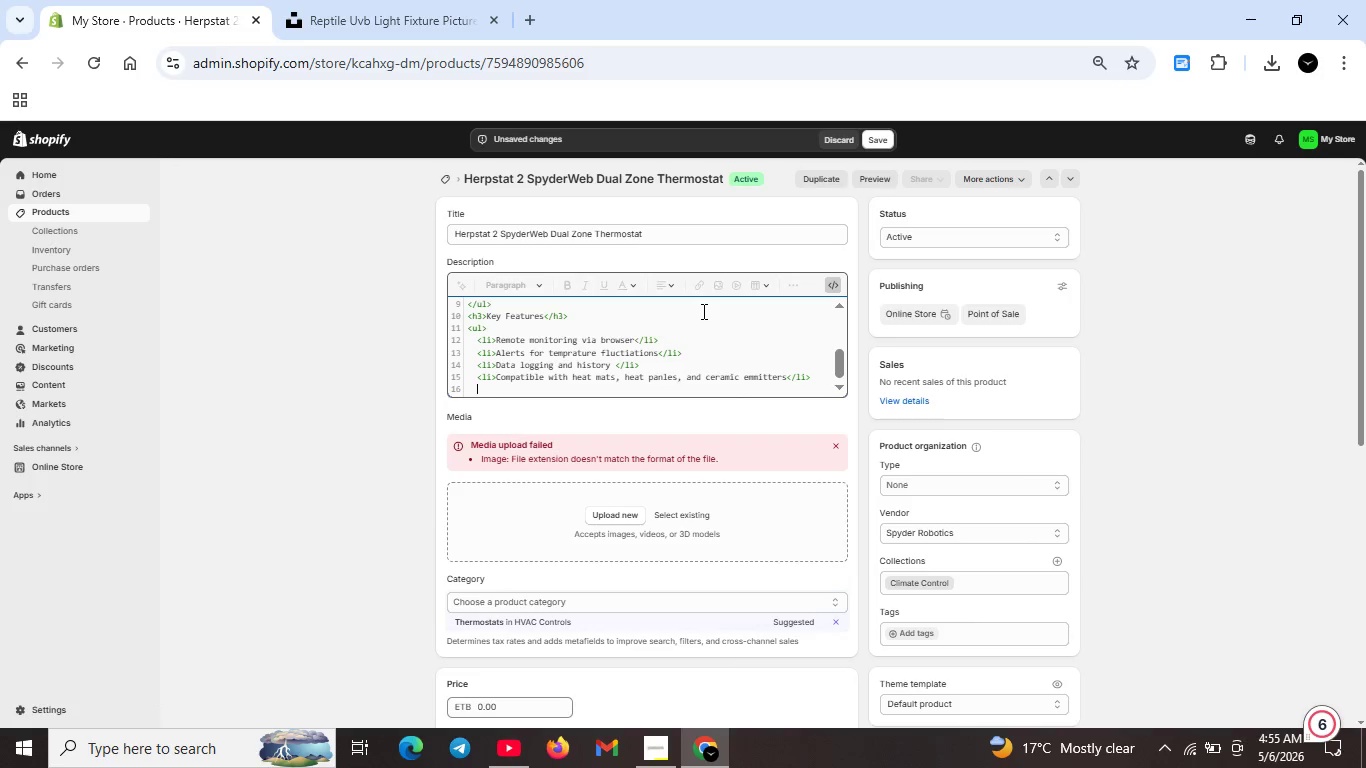 
type(</ul>)
 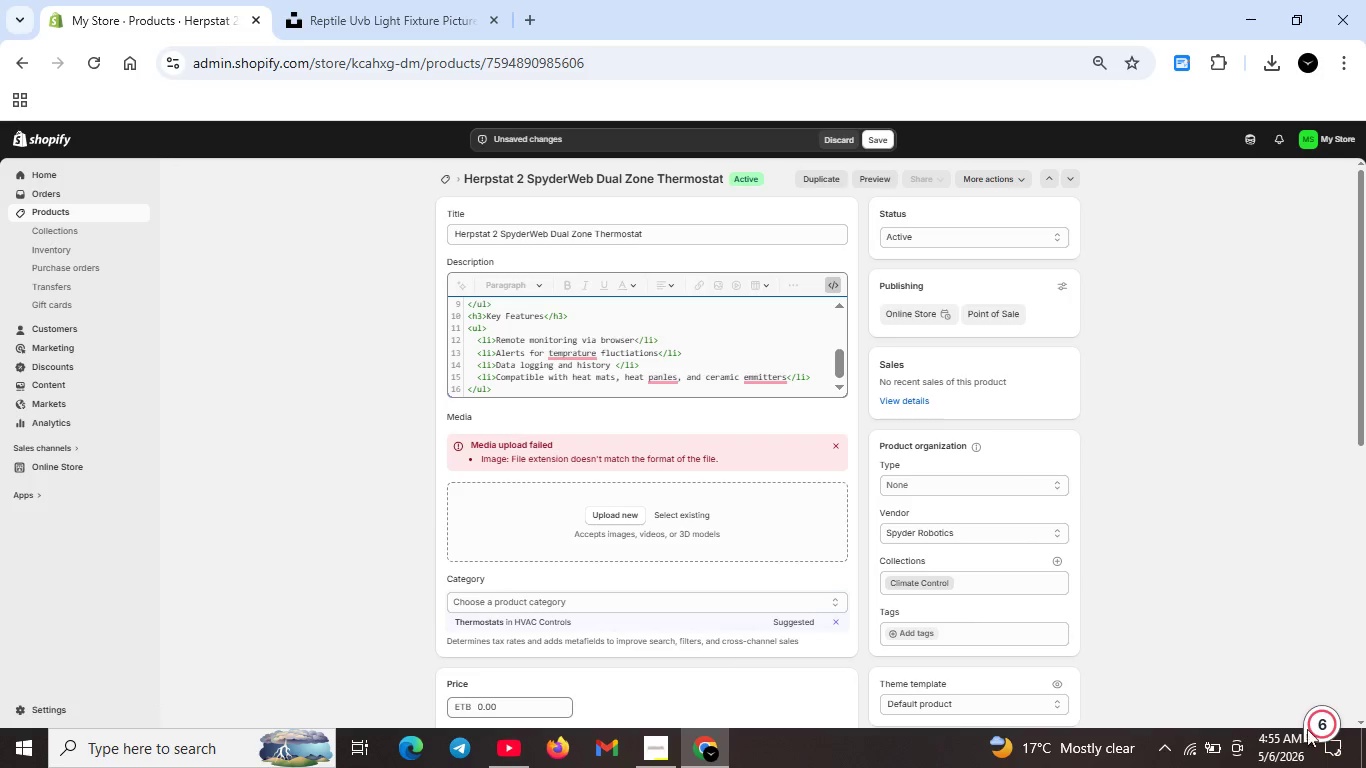 
wait(6.27)
 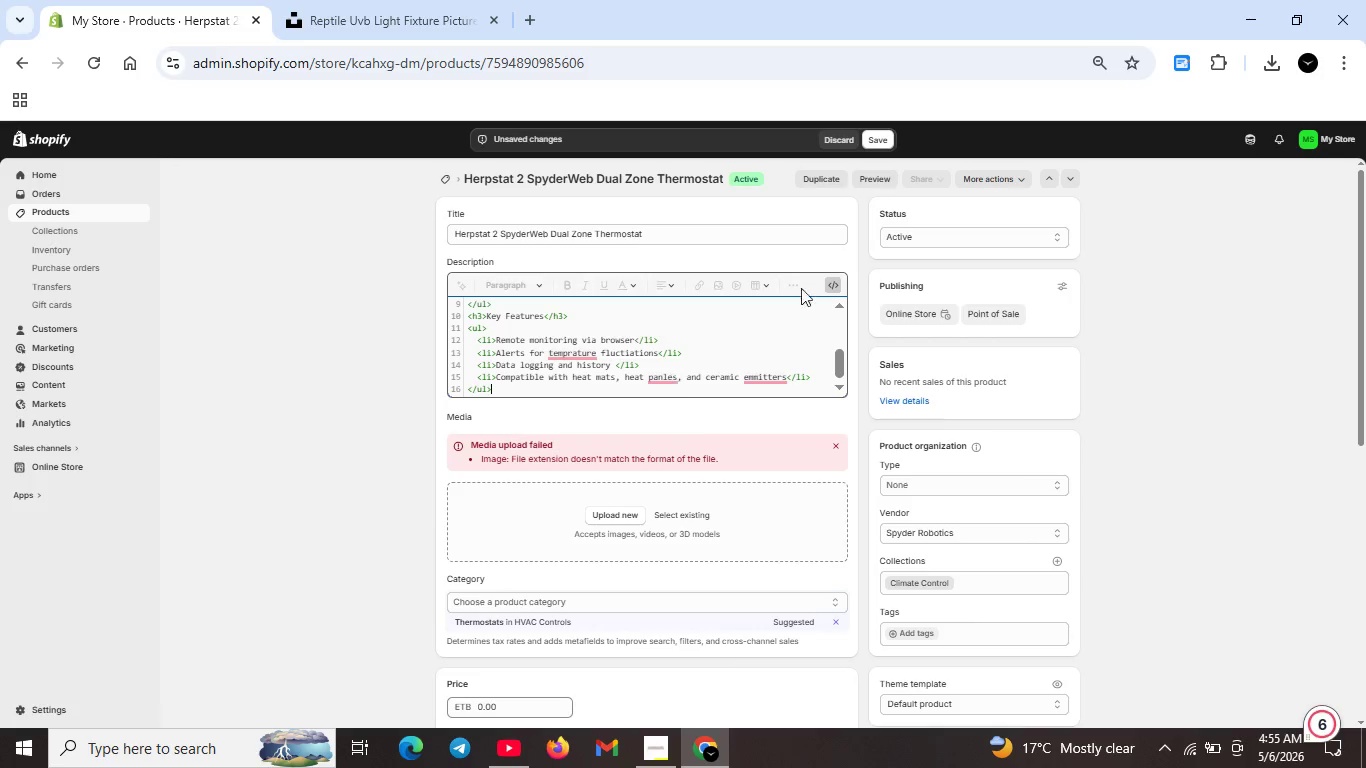 
left_click([874, 135])
 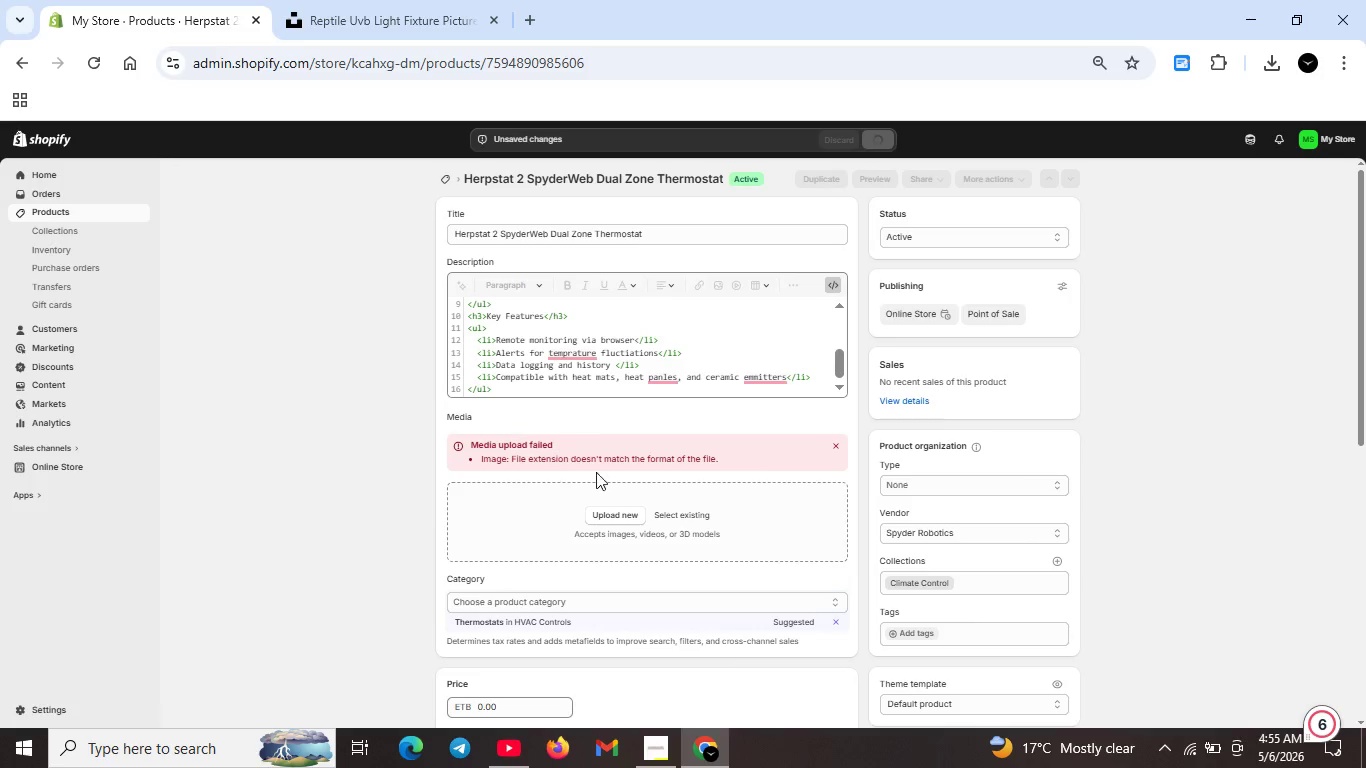 
wait(7.11)
 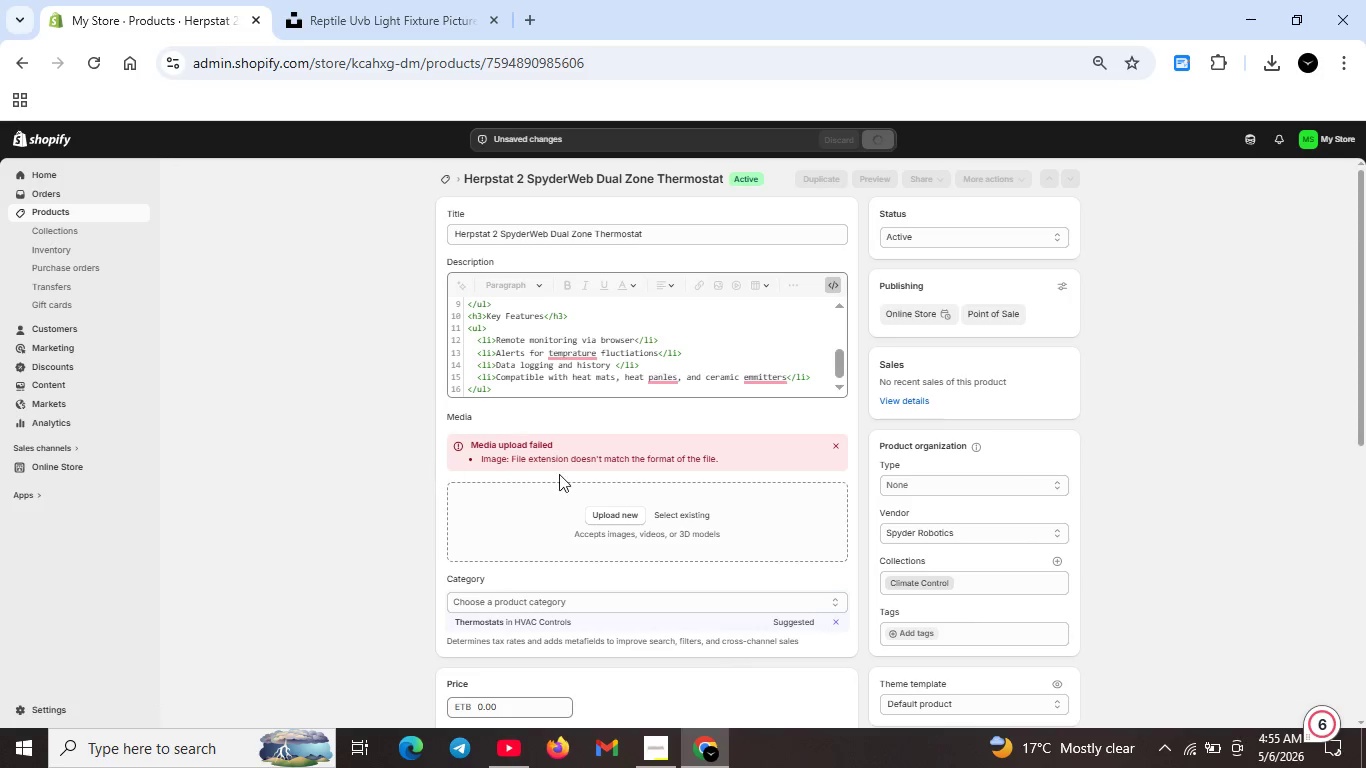 
left_click([837, 448])
 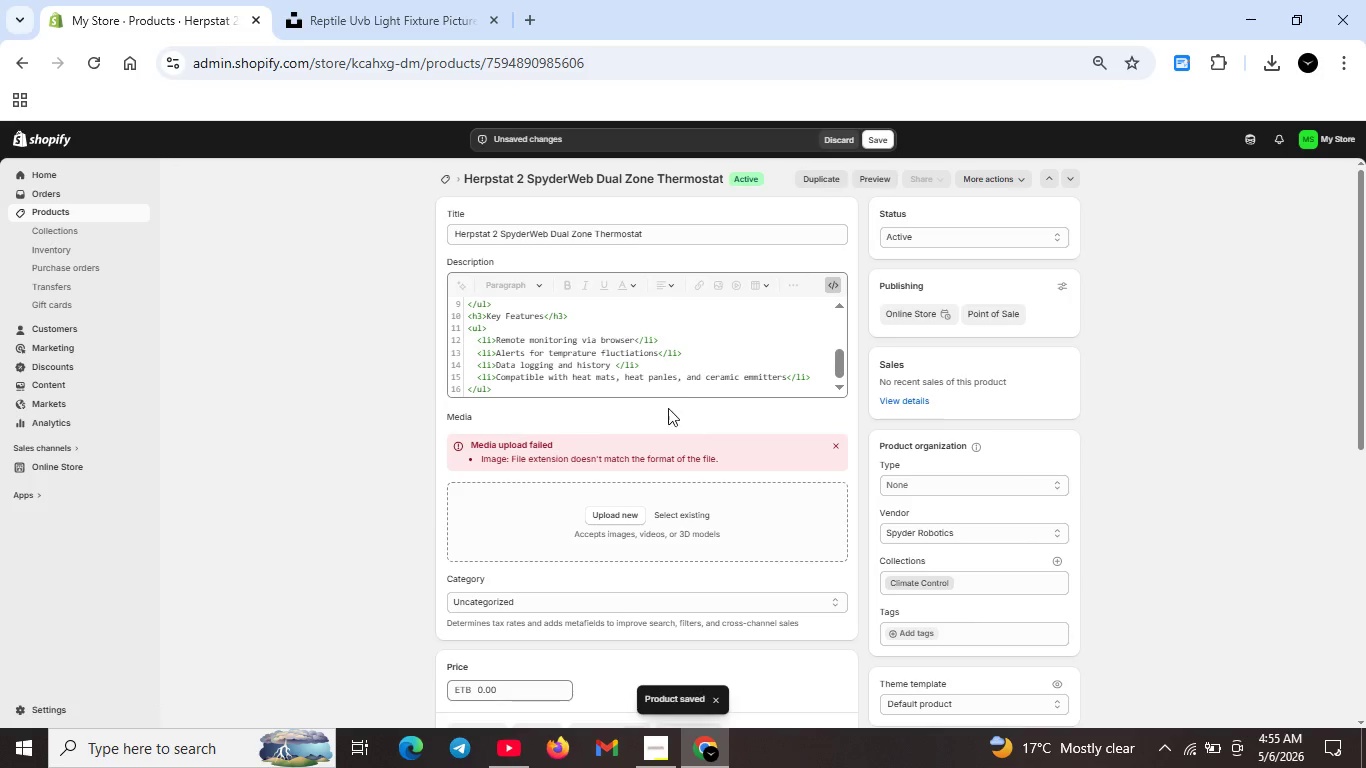 
scroll: coordinate [694, 418], scroll_direction: down, amount: 1.0
 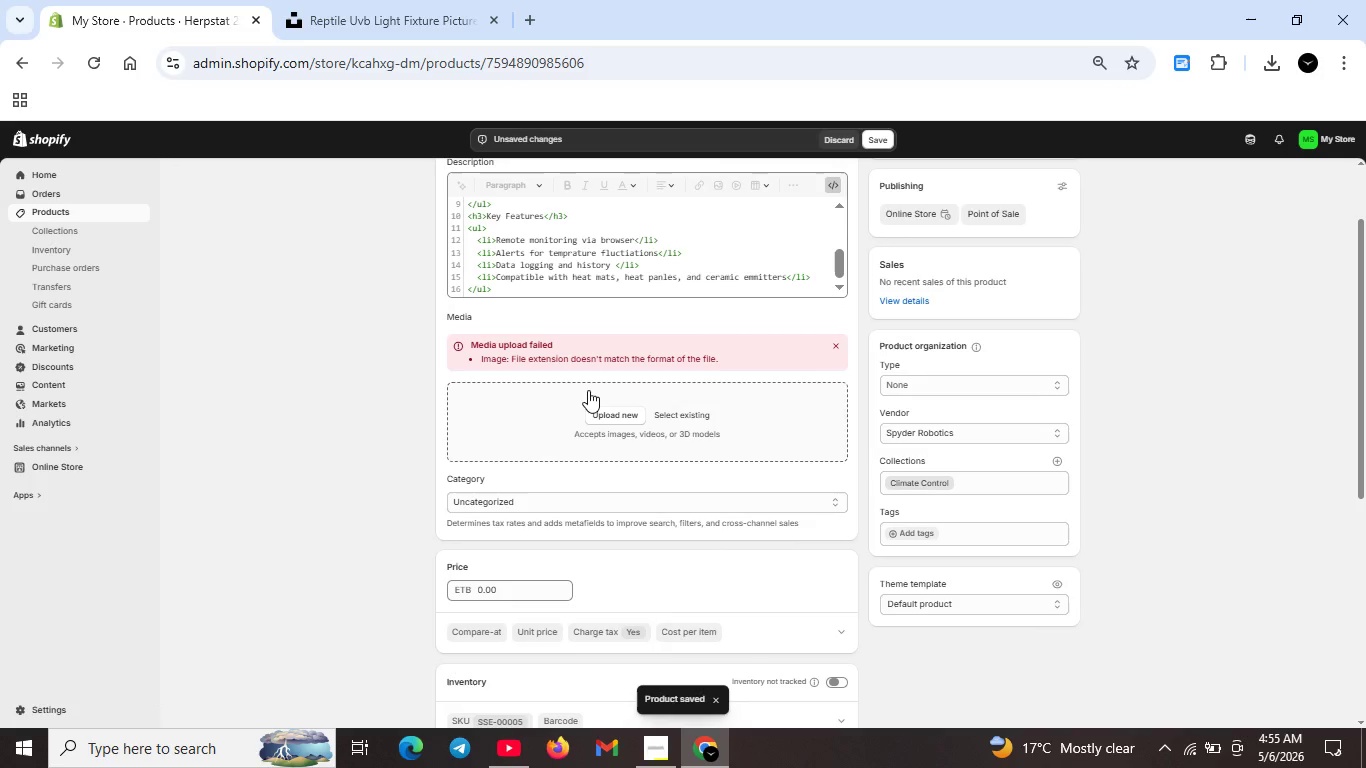 
scroll: coordinate [587, 391], scroll_direction: up, amount: 4.0
 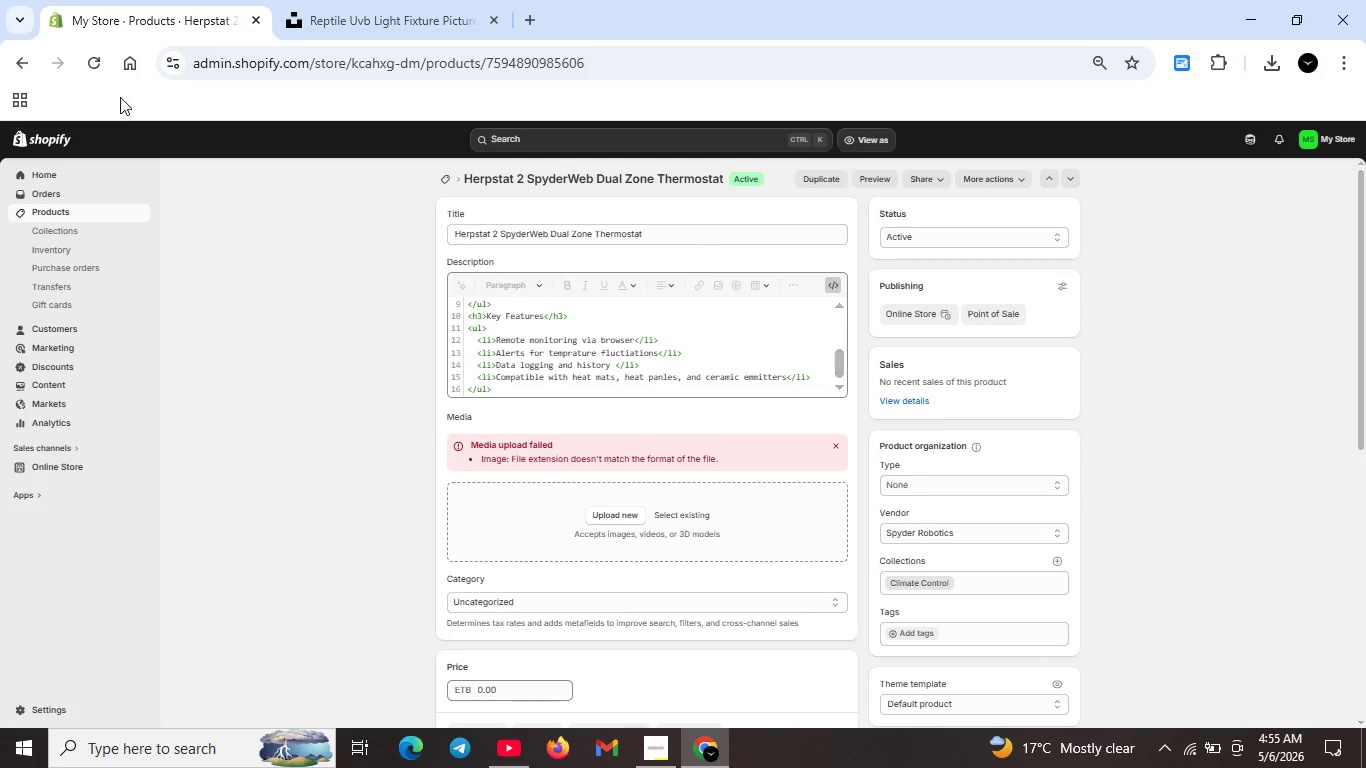 
left_click([99, 71])
 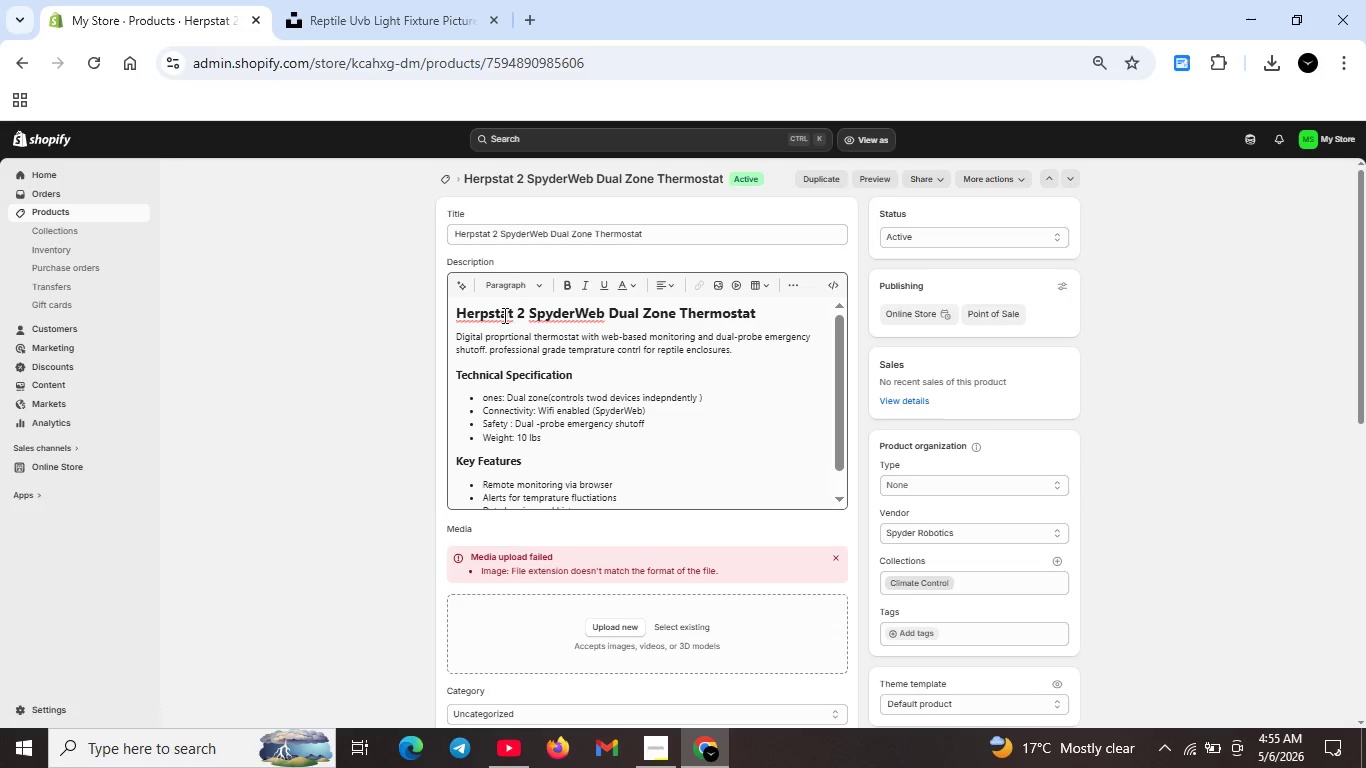 
wait(23.78)
 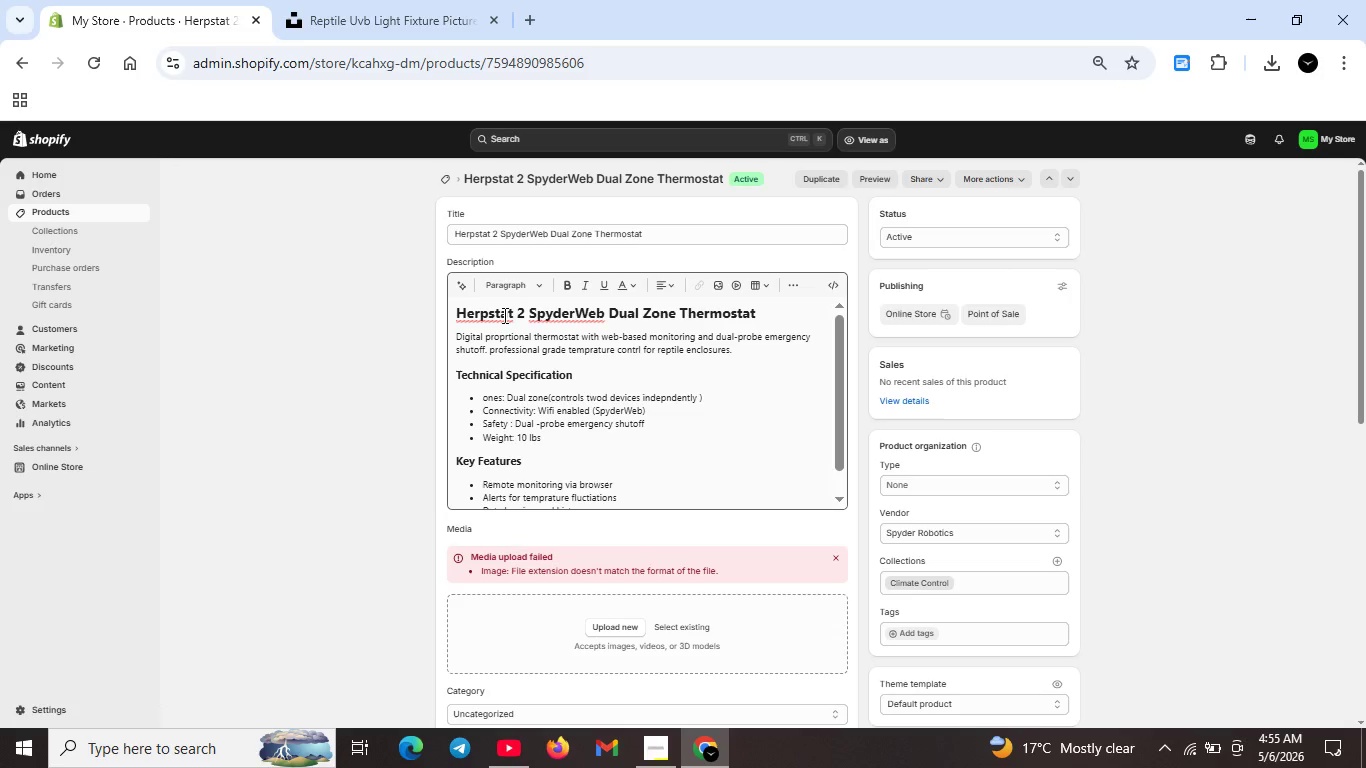 
scroll: coordinate [591, 381], scroll_direction: down, amount: 4.0
 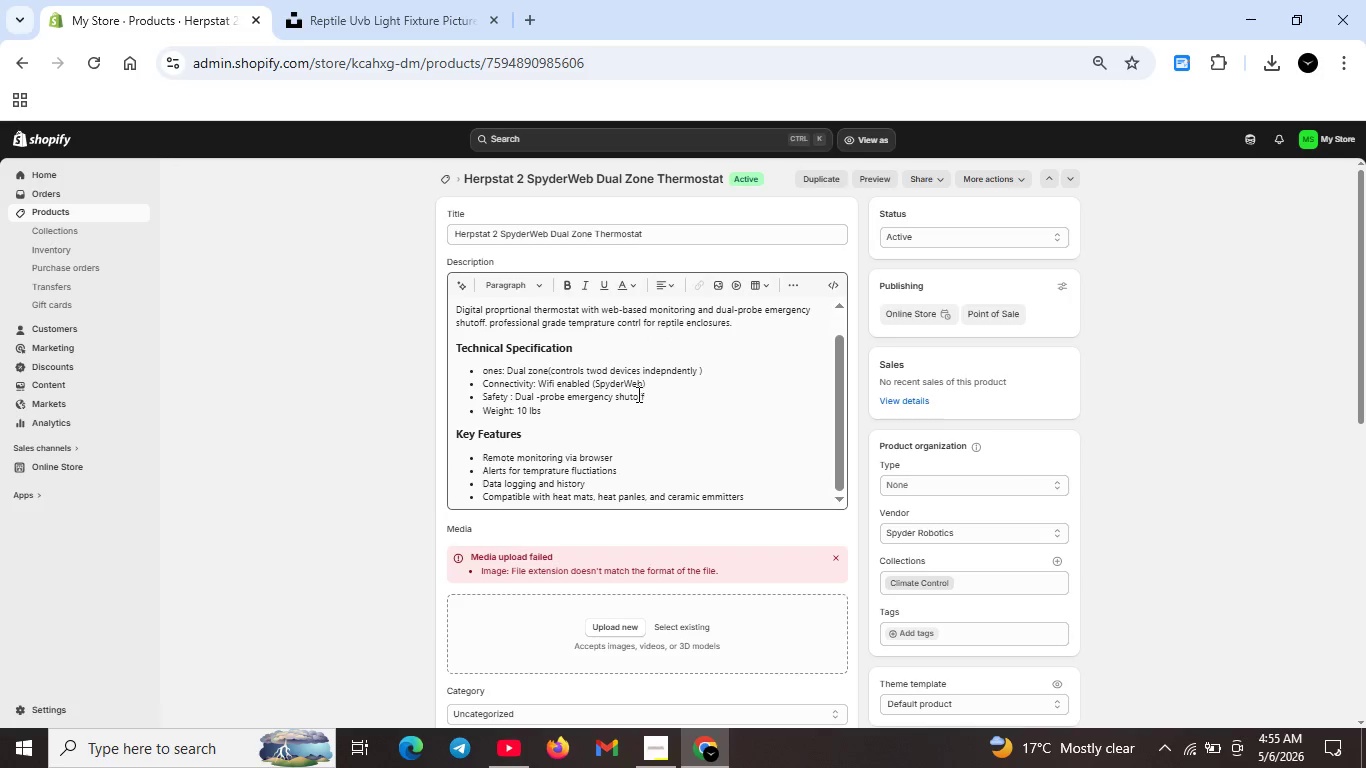 
left_click([637, 395])
 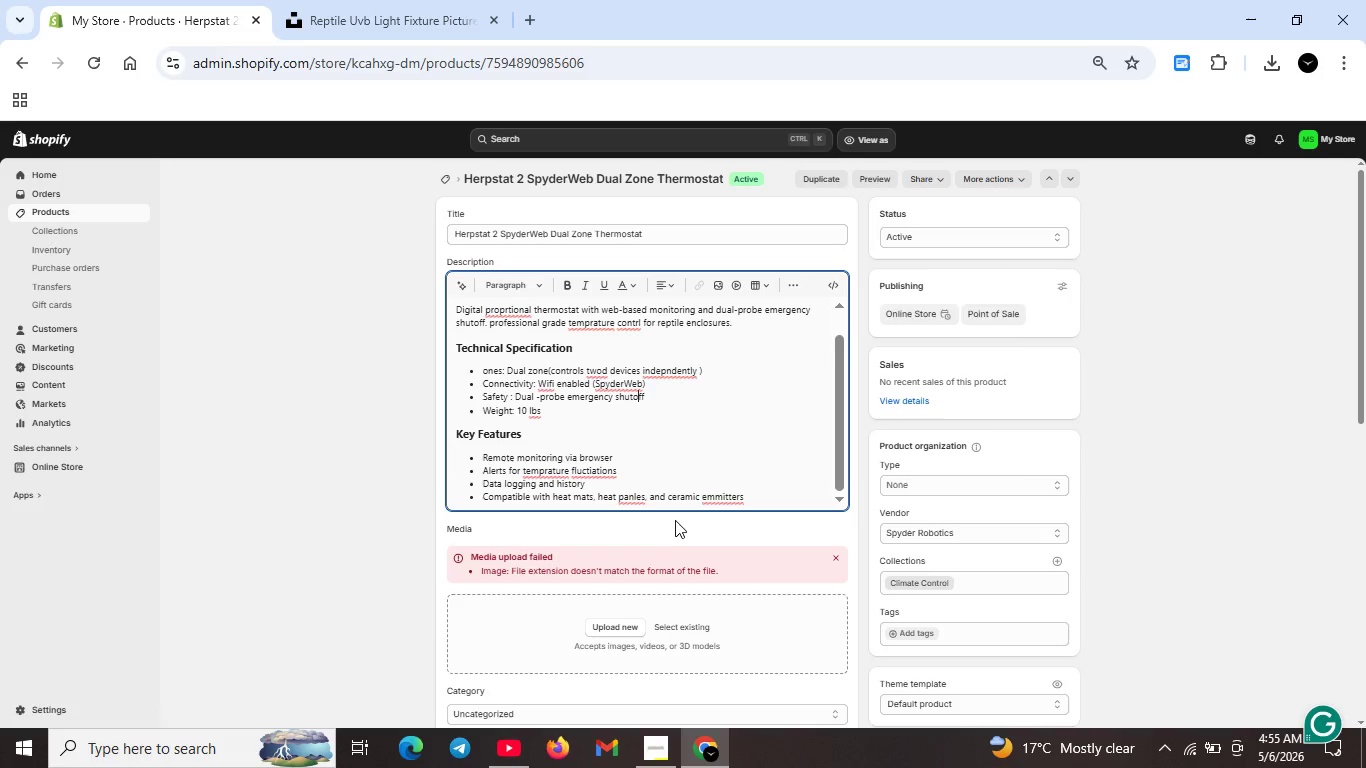 
wait(5.91)
 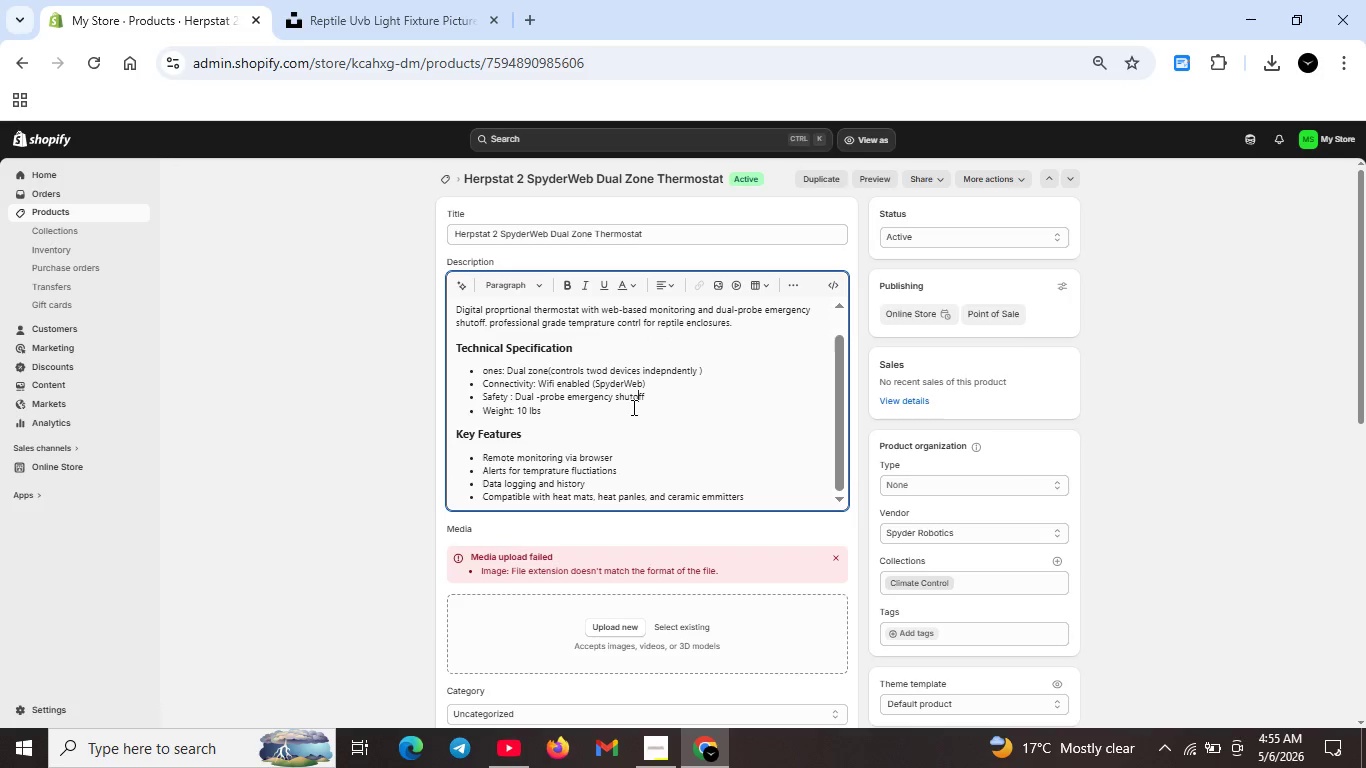 
left_click([635, 497])
 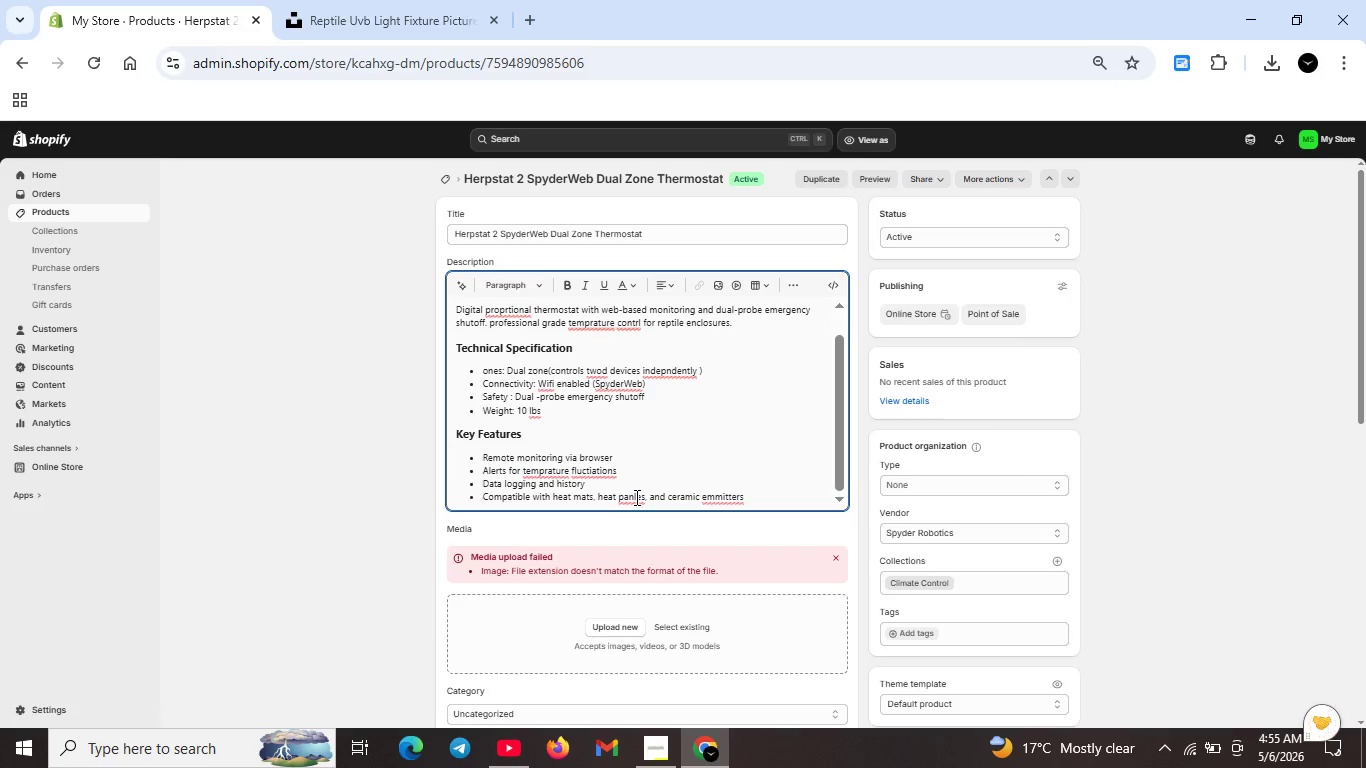 
left_click([635, 497])
 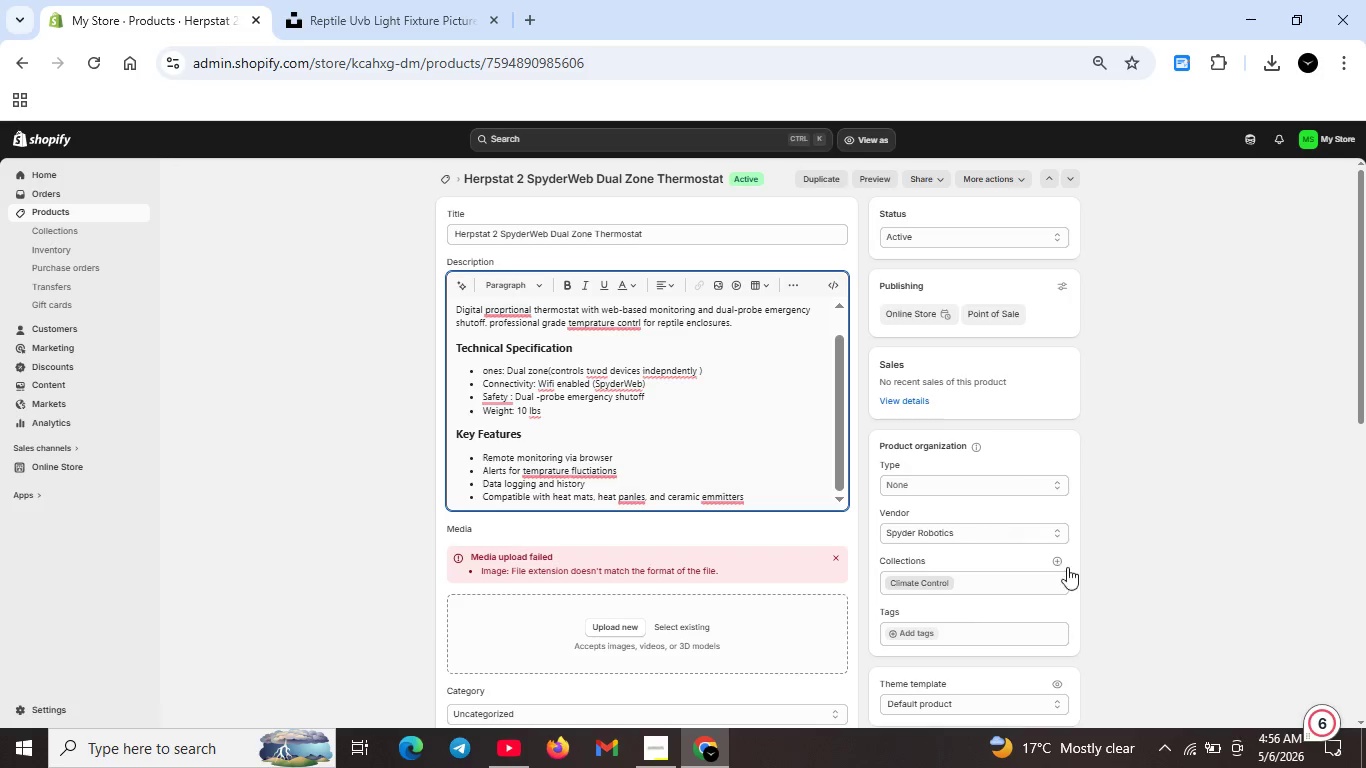 
left_click([1329, 729])
 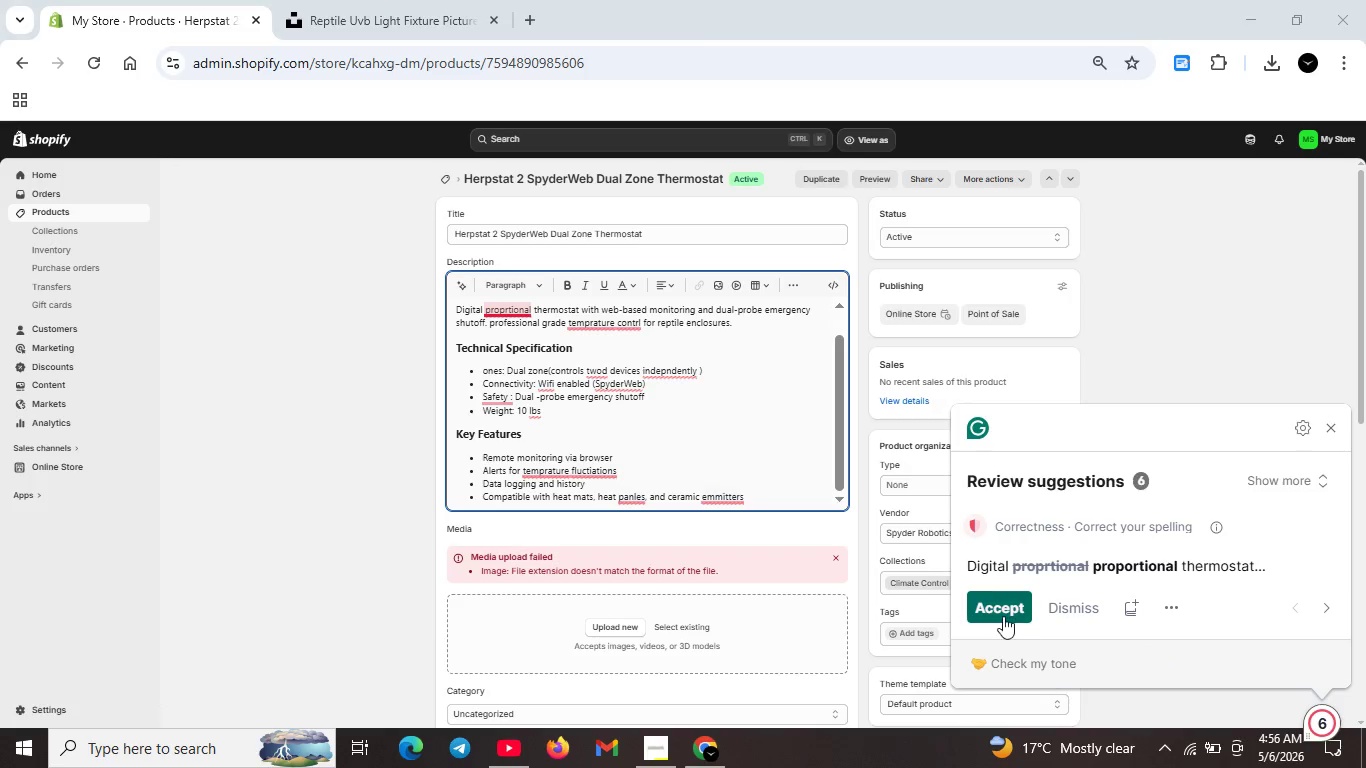 
left_click([997, 611])
 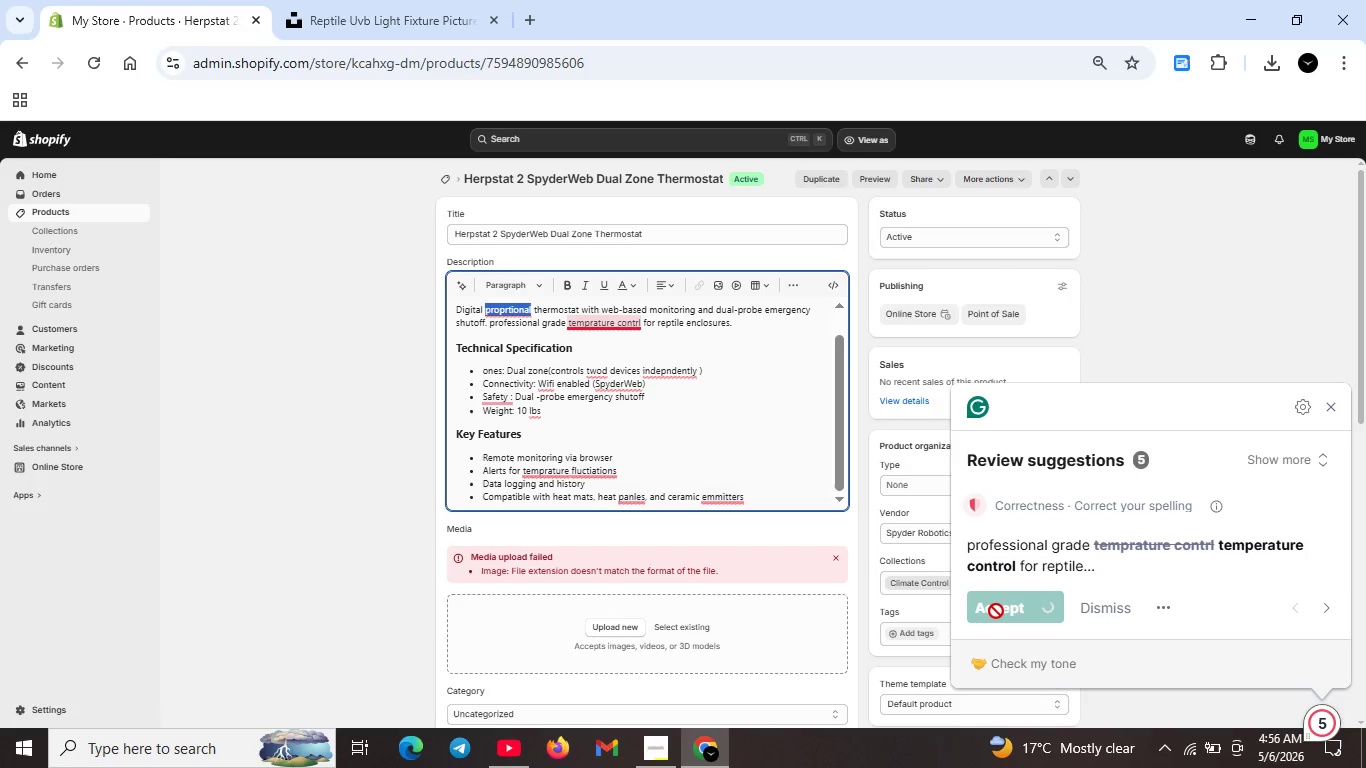 
key(Unknown)
 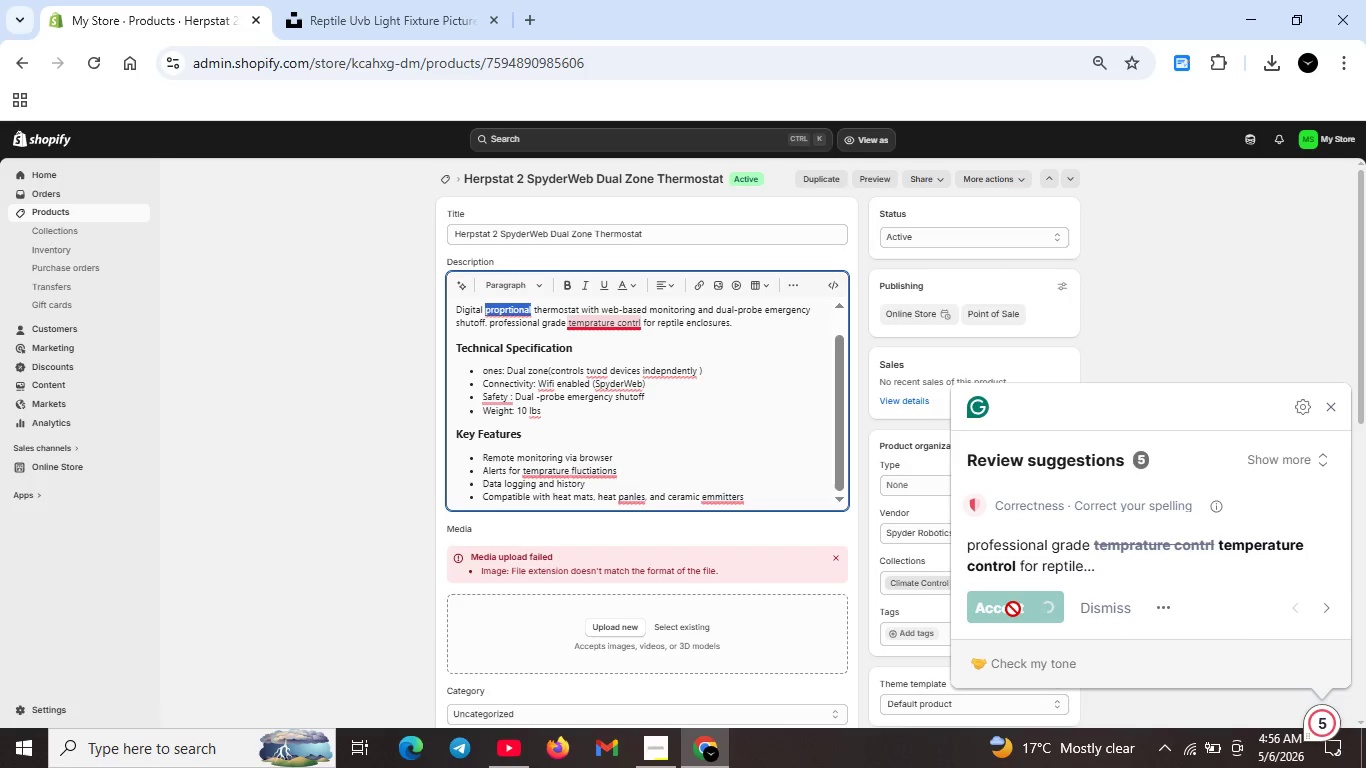 
key(Unknown)
 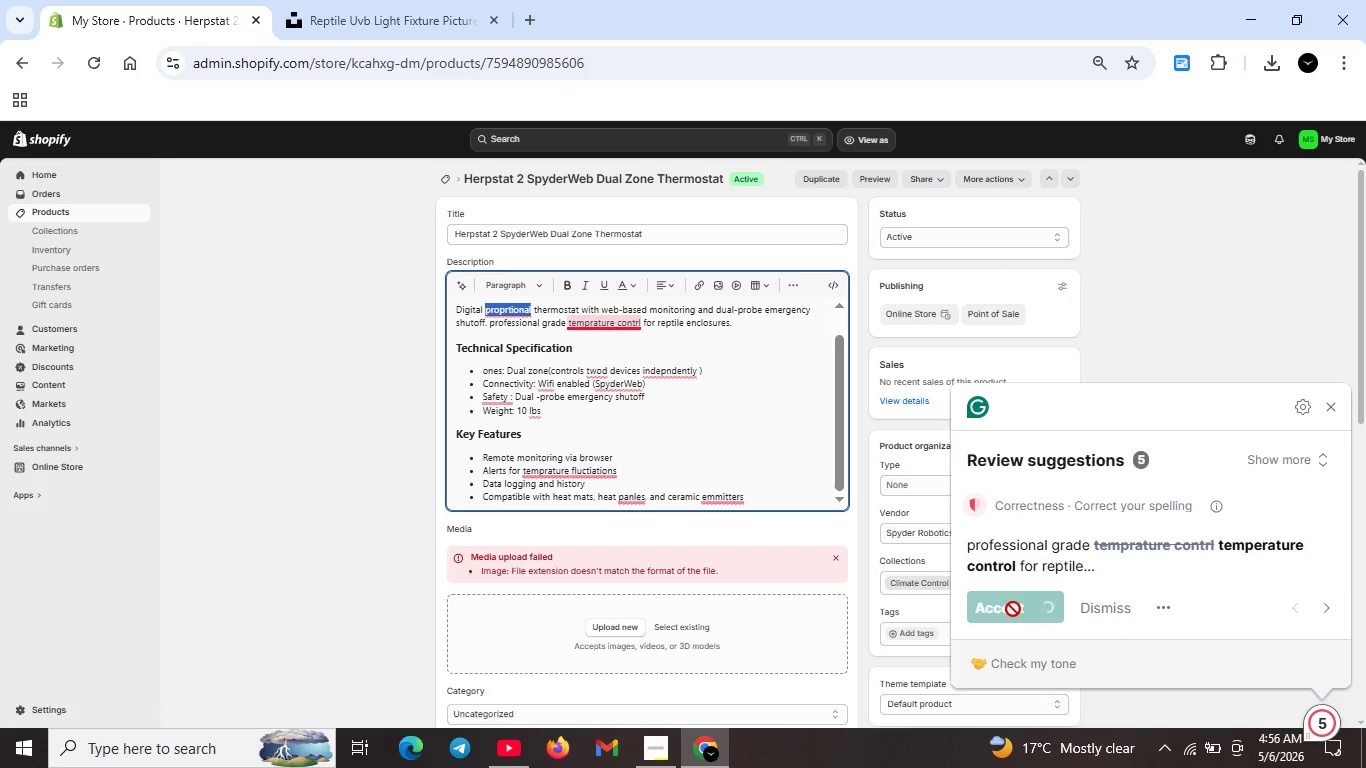 
key(Unknown)
 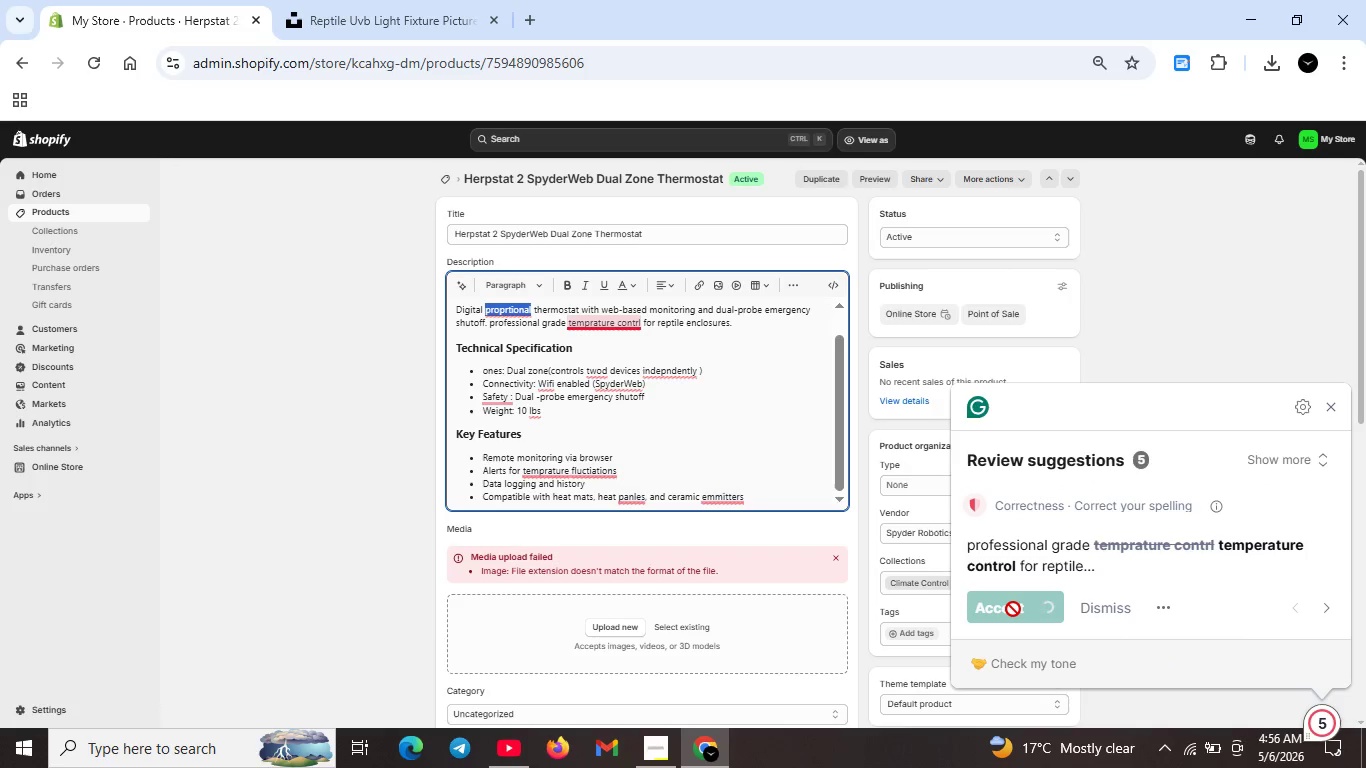 
key(Unknown)
 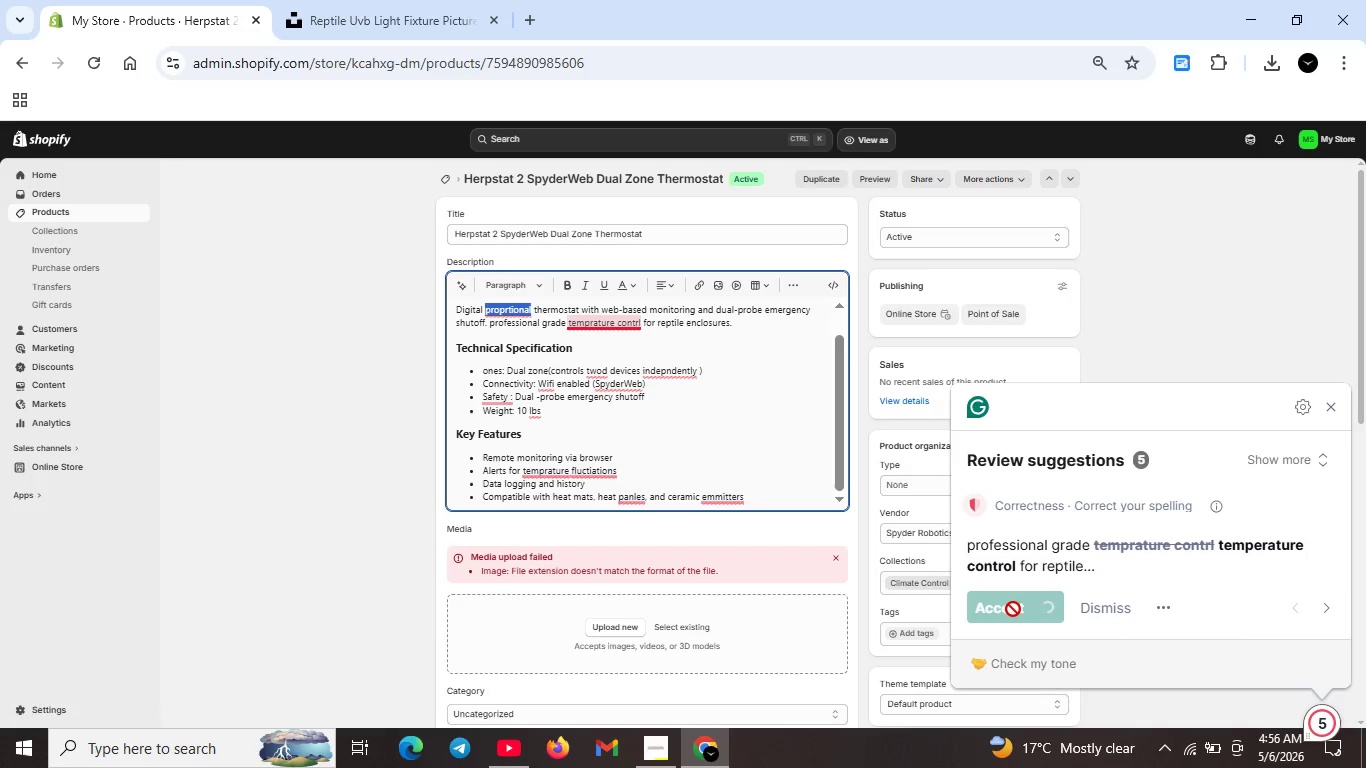 
key(Unknown)
 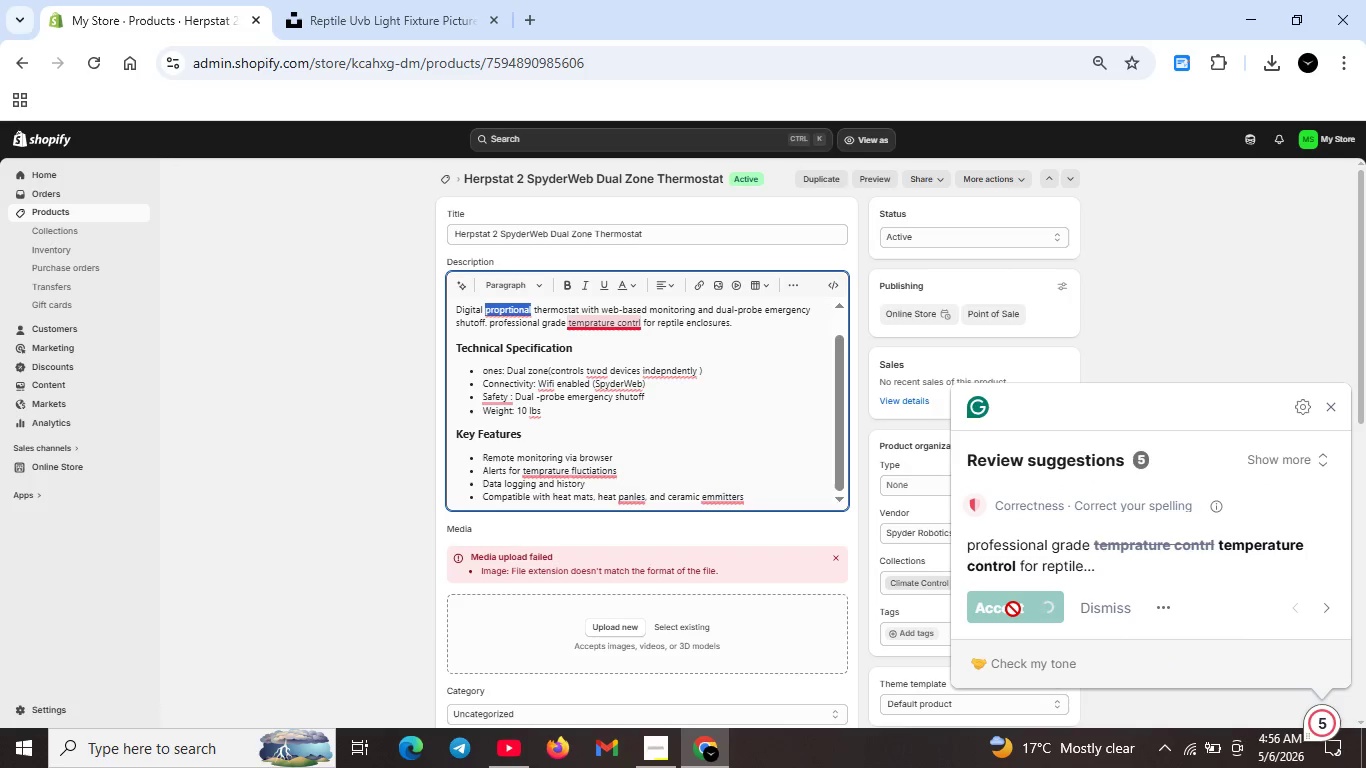 
key(Unknown)
 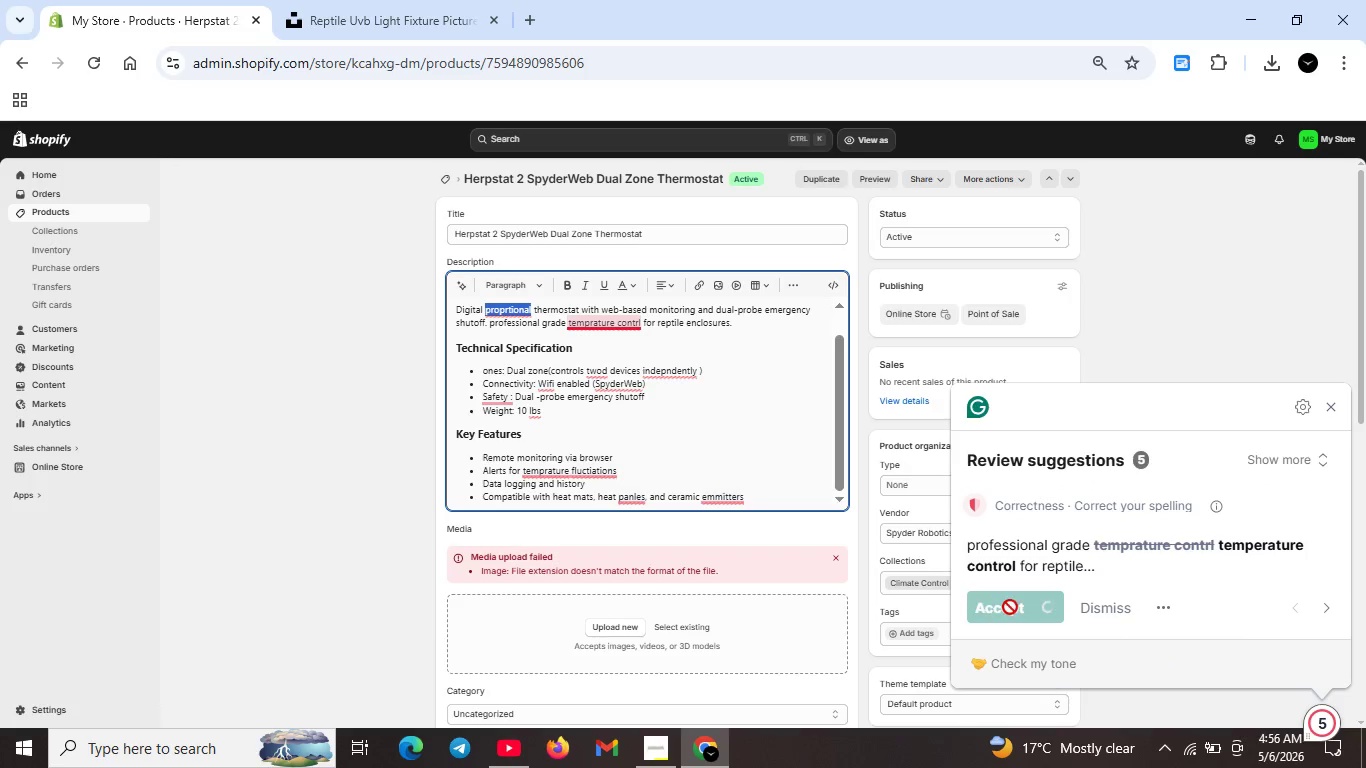 
key(Unknown)
 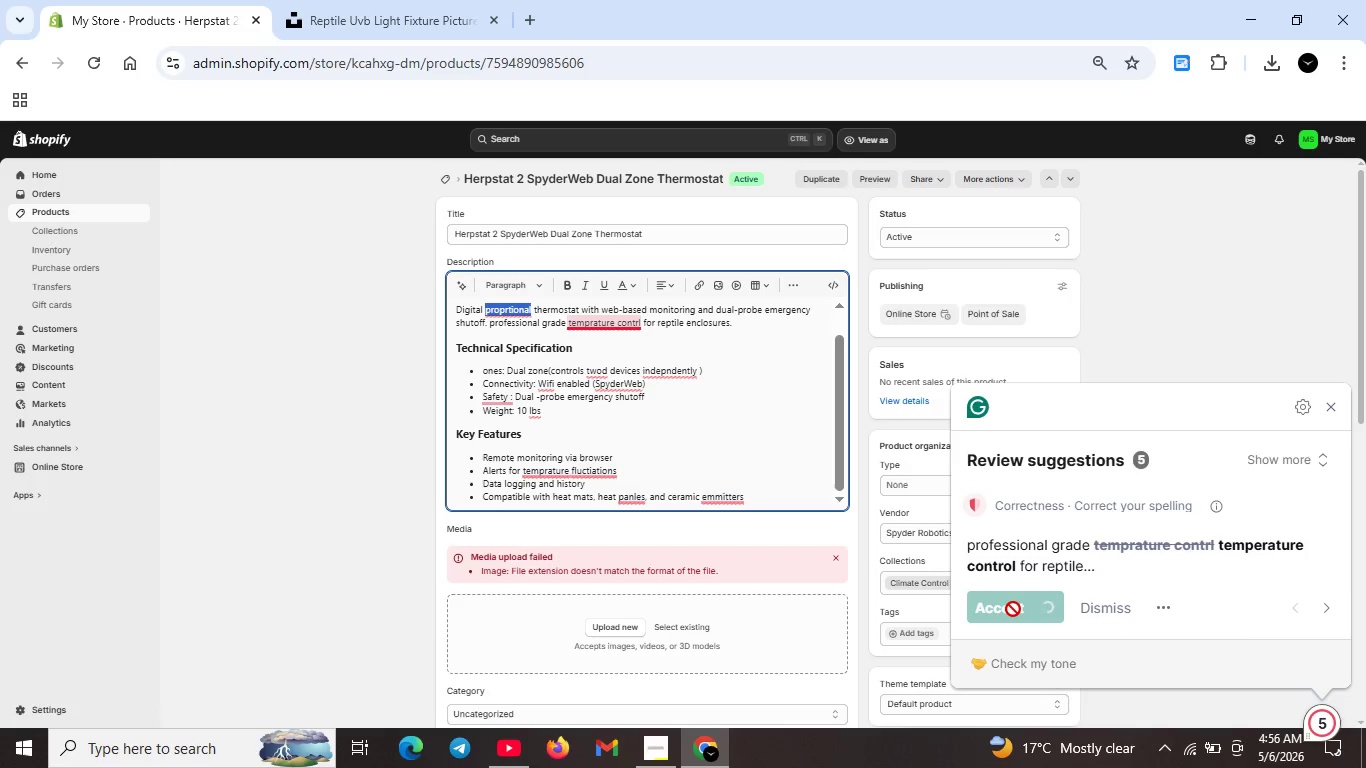 
key(Unknown)
 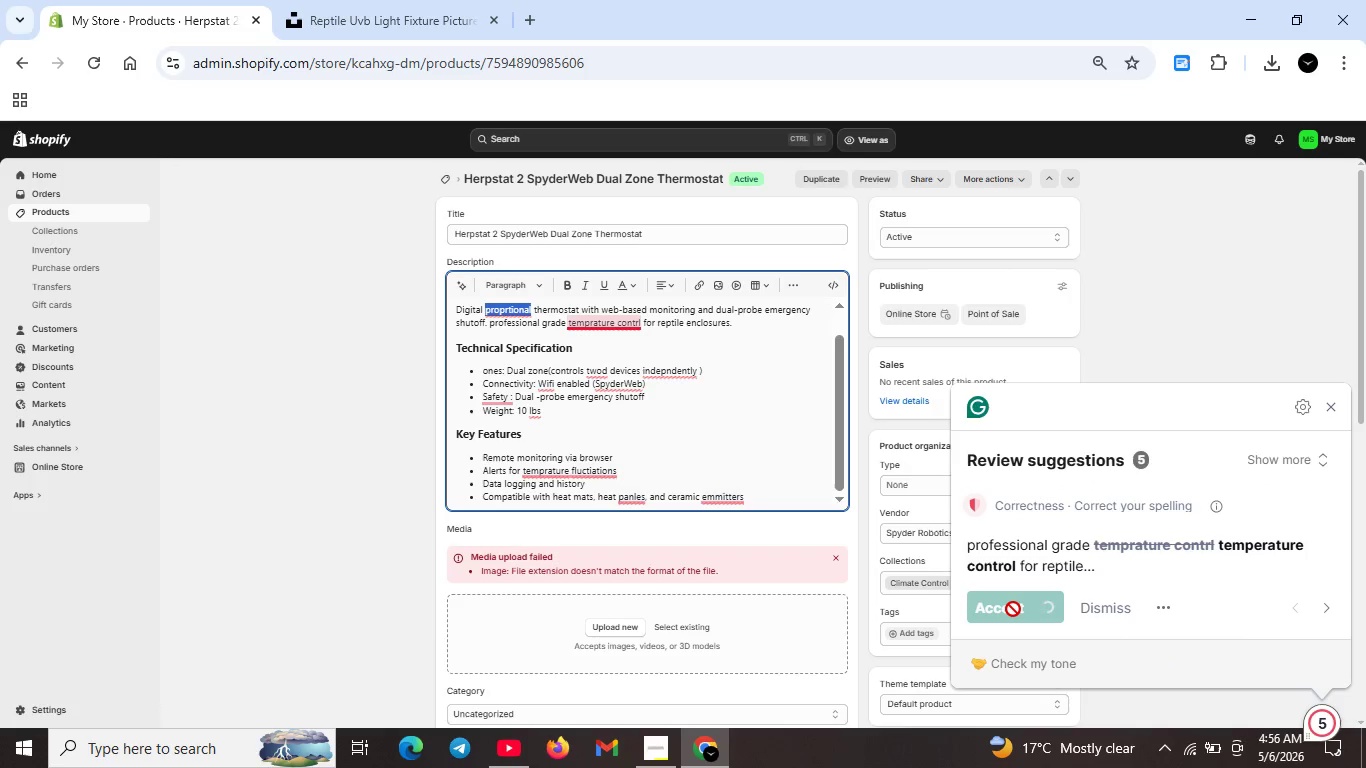 
key(Unknown)
 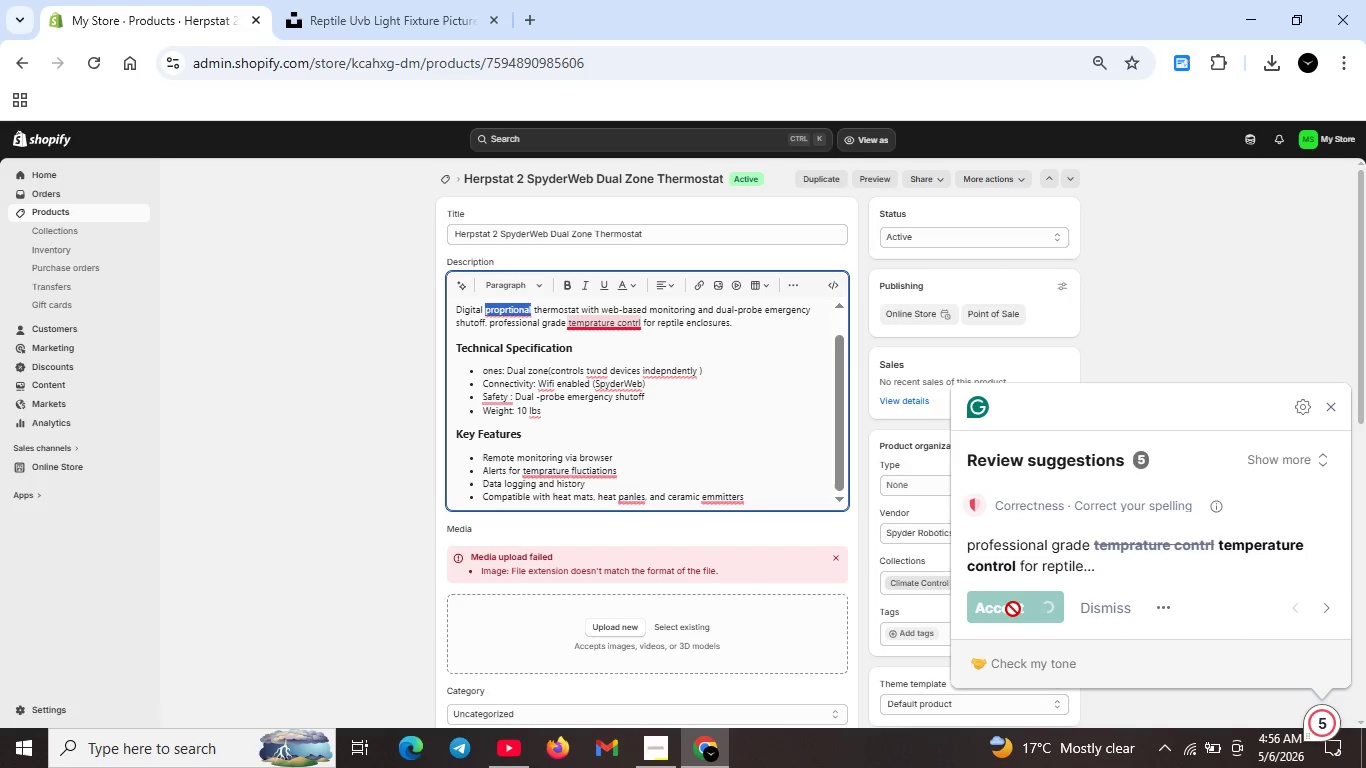 
key(Unknown)
 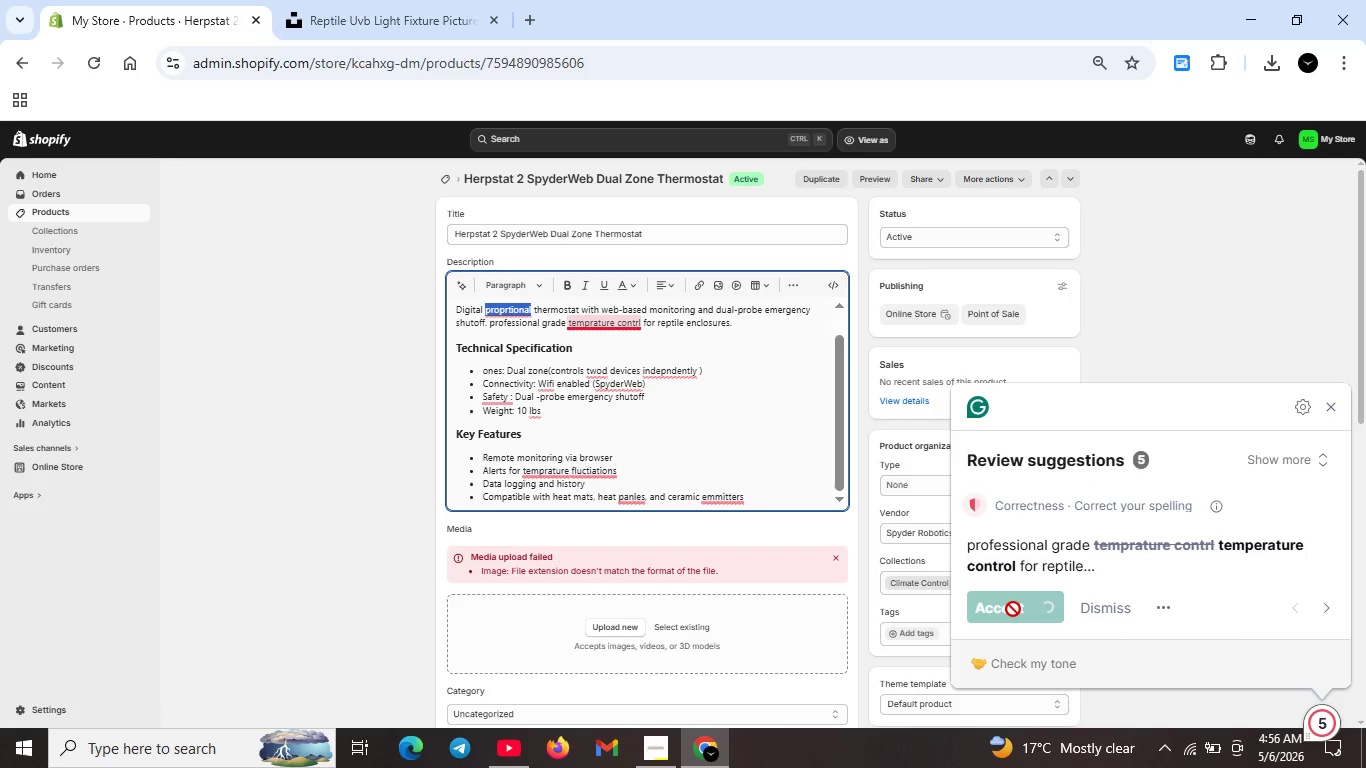 
key(Unknown)
 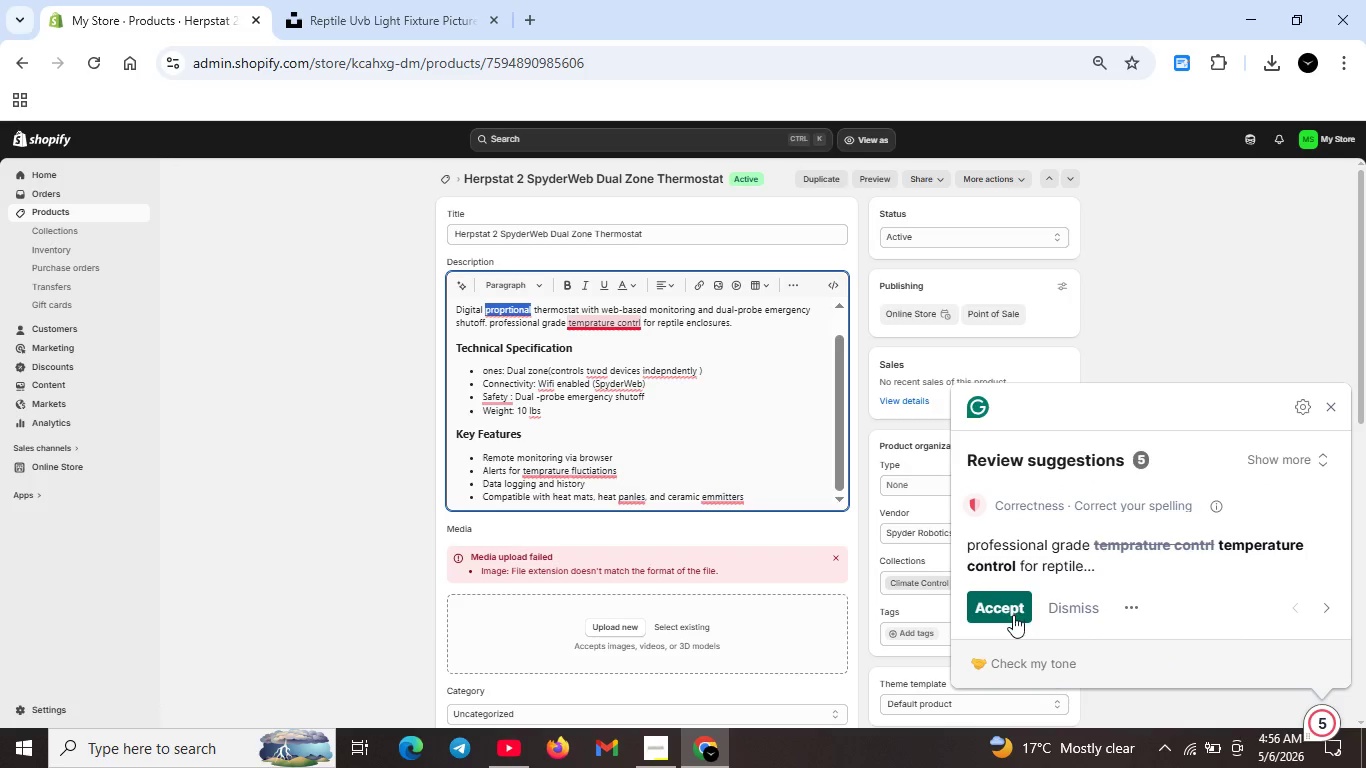 
key(Unknown)
 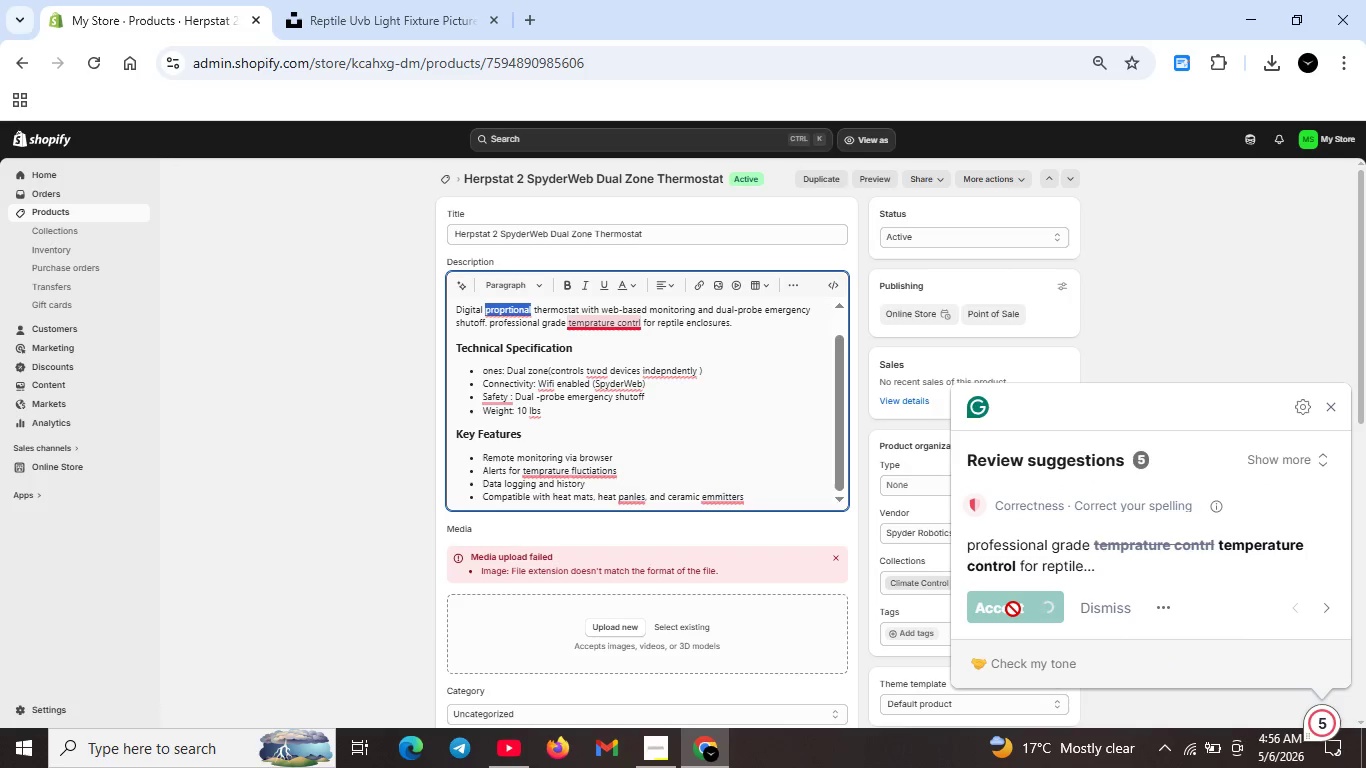 
left_click([1010, 603])
 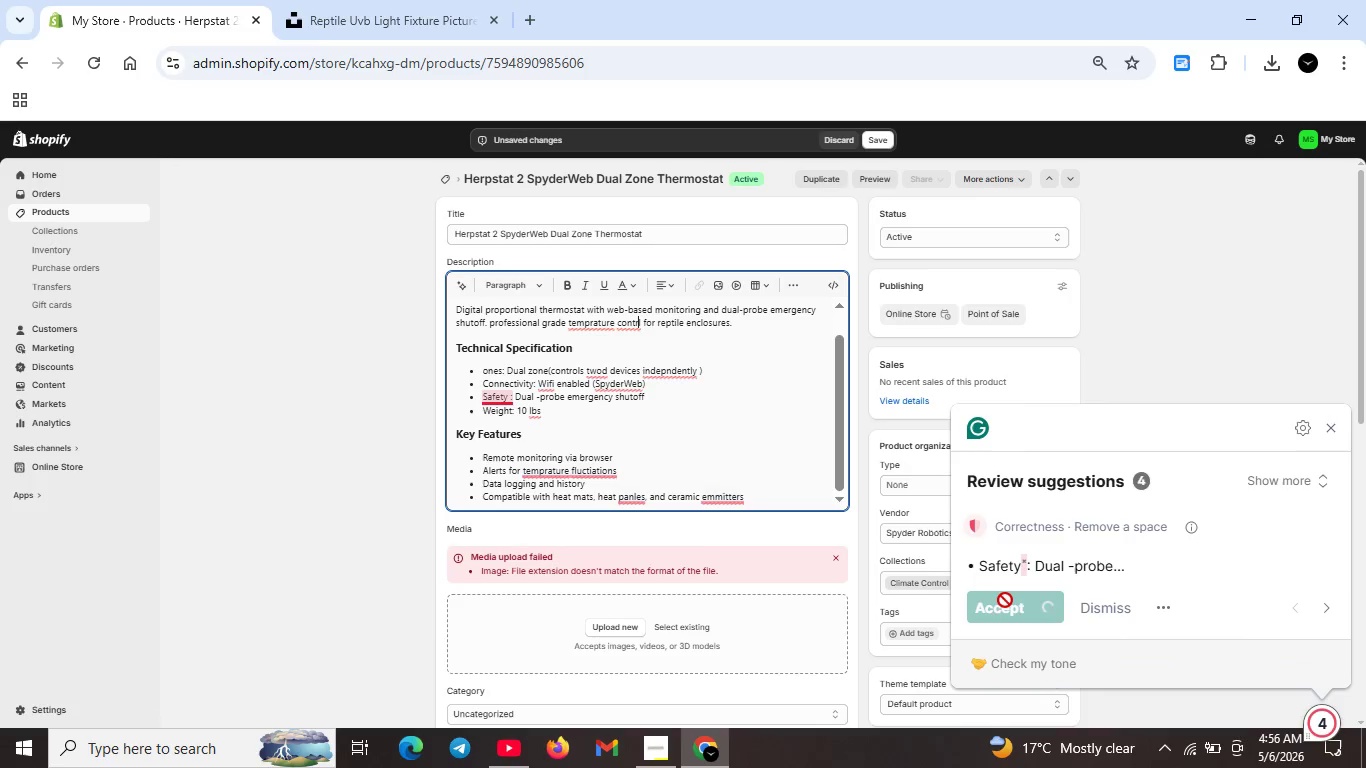 
key(Unknown)
 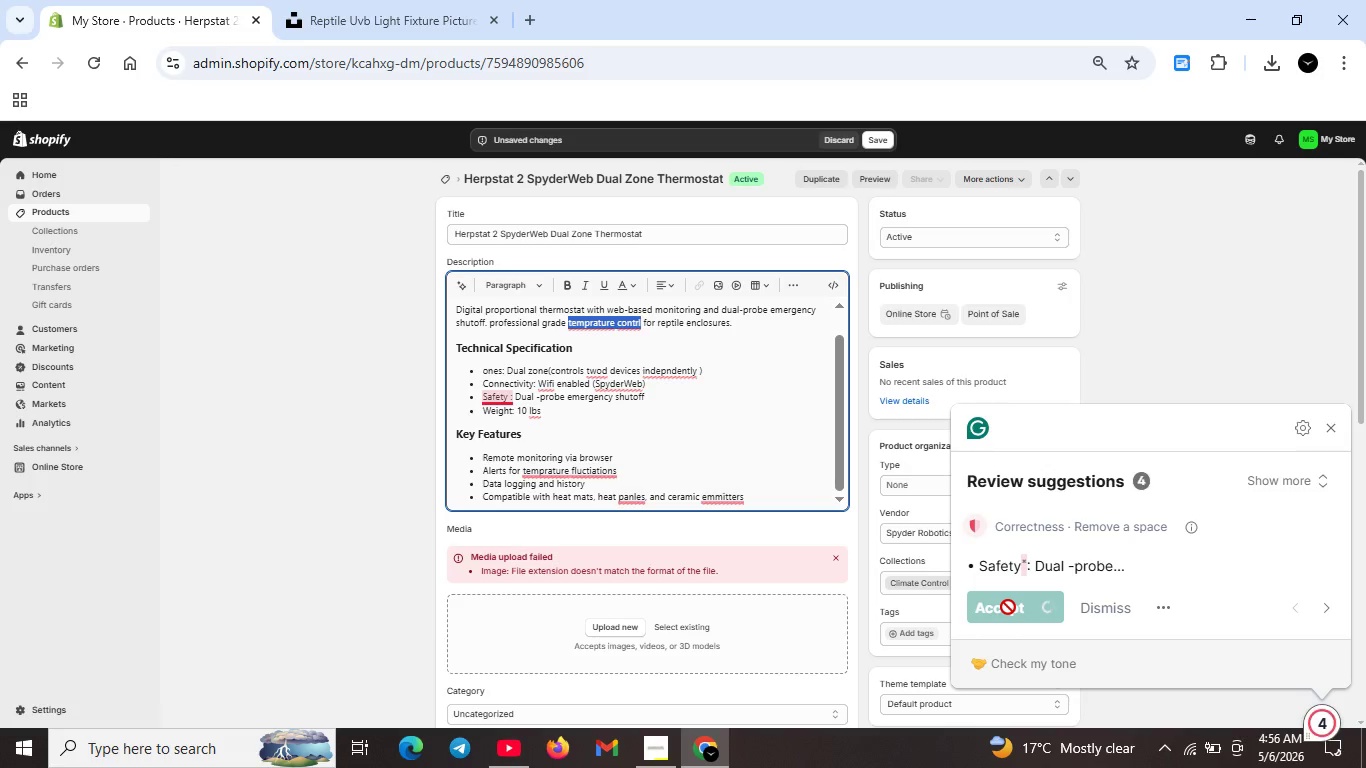 
key(Unknown)
 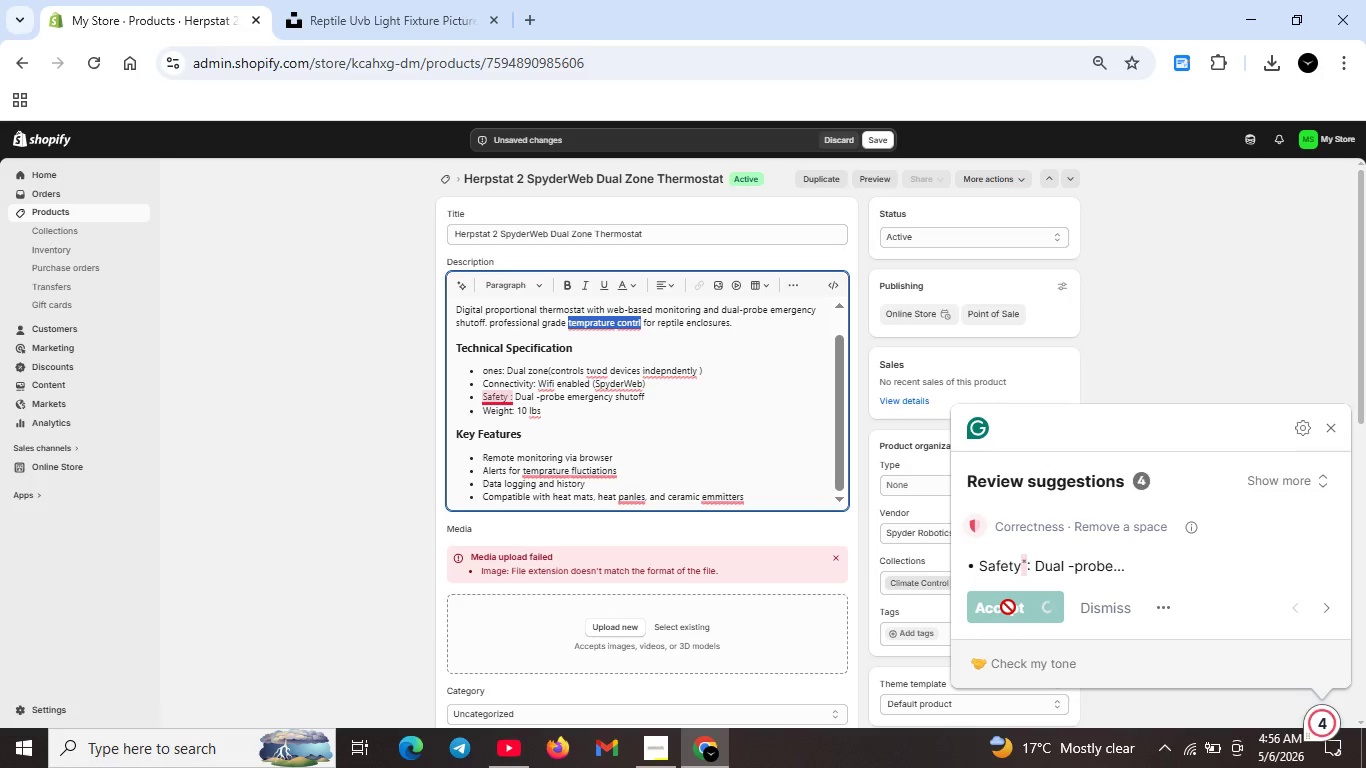 
key(Unknown)
 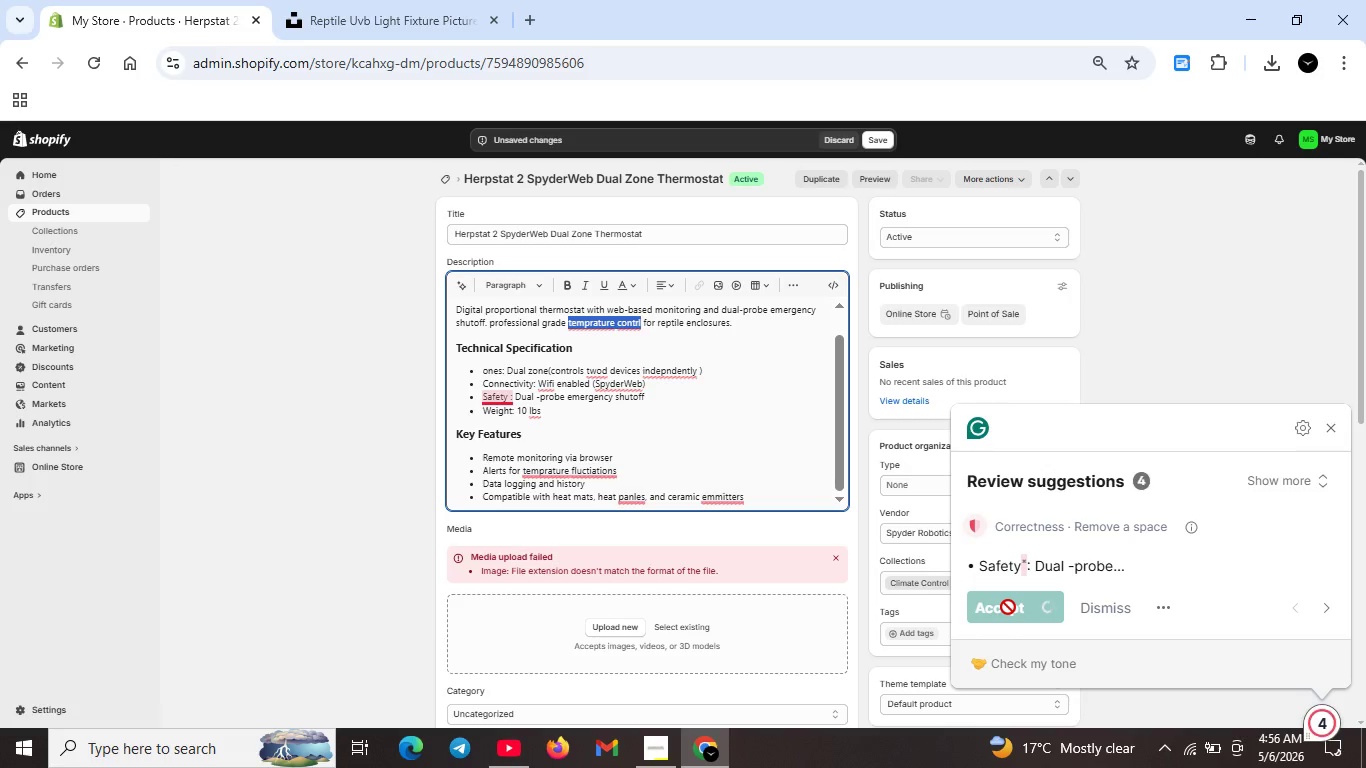 
key(Unknown)
 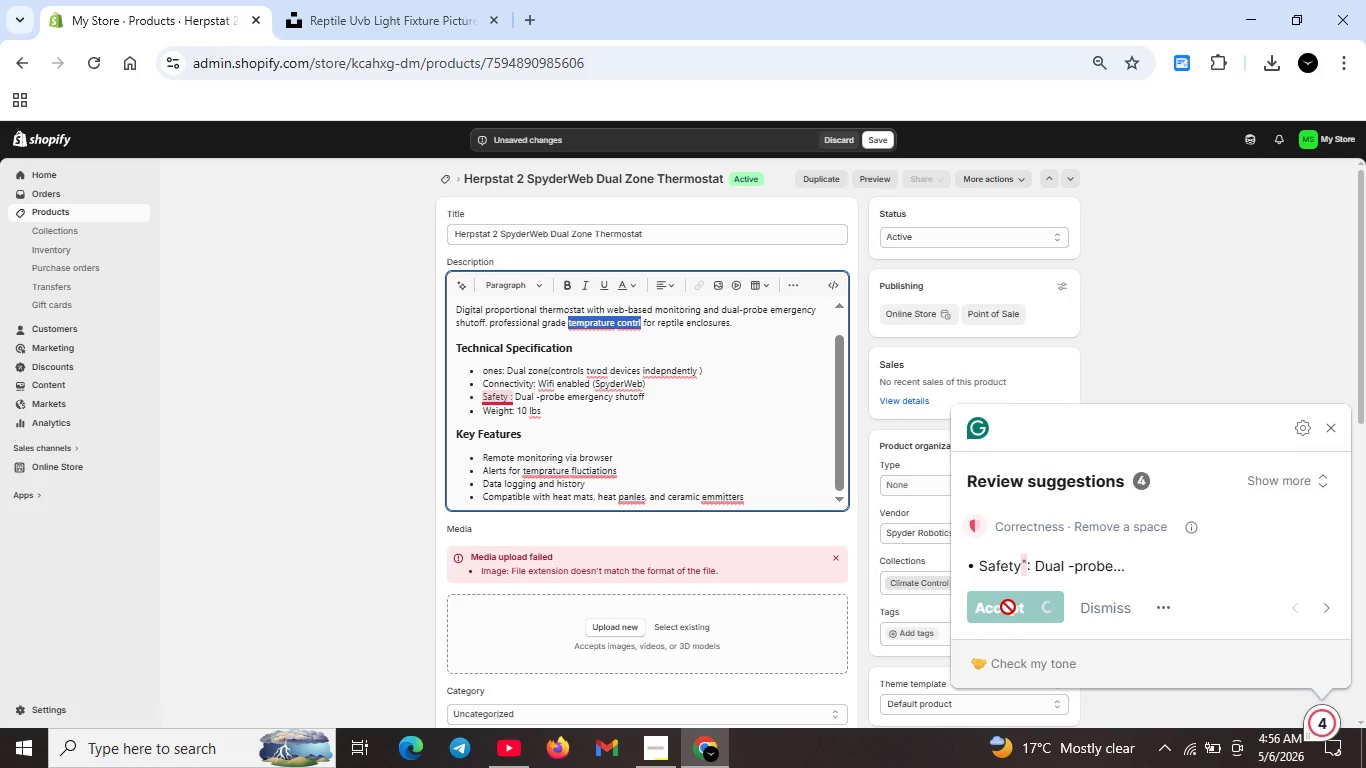 
key(Unknown)
 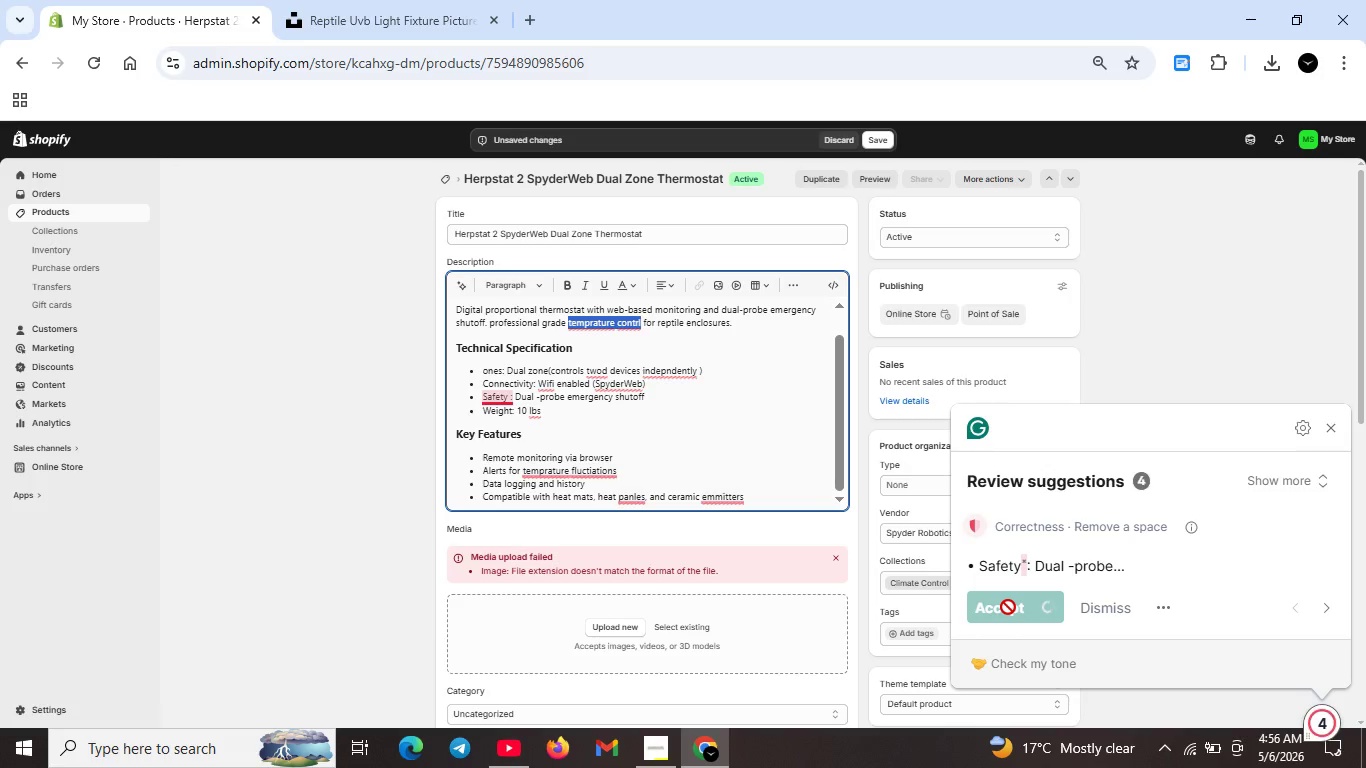 
key(Unknown)
 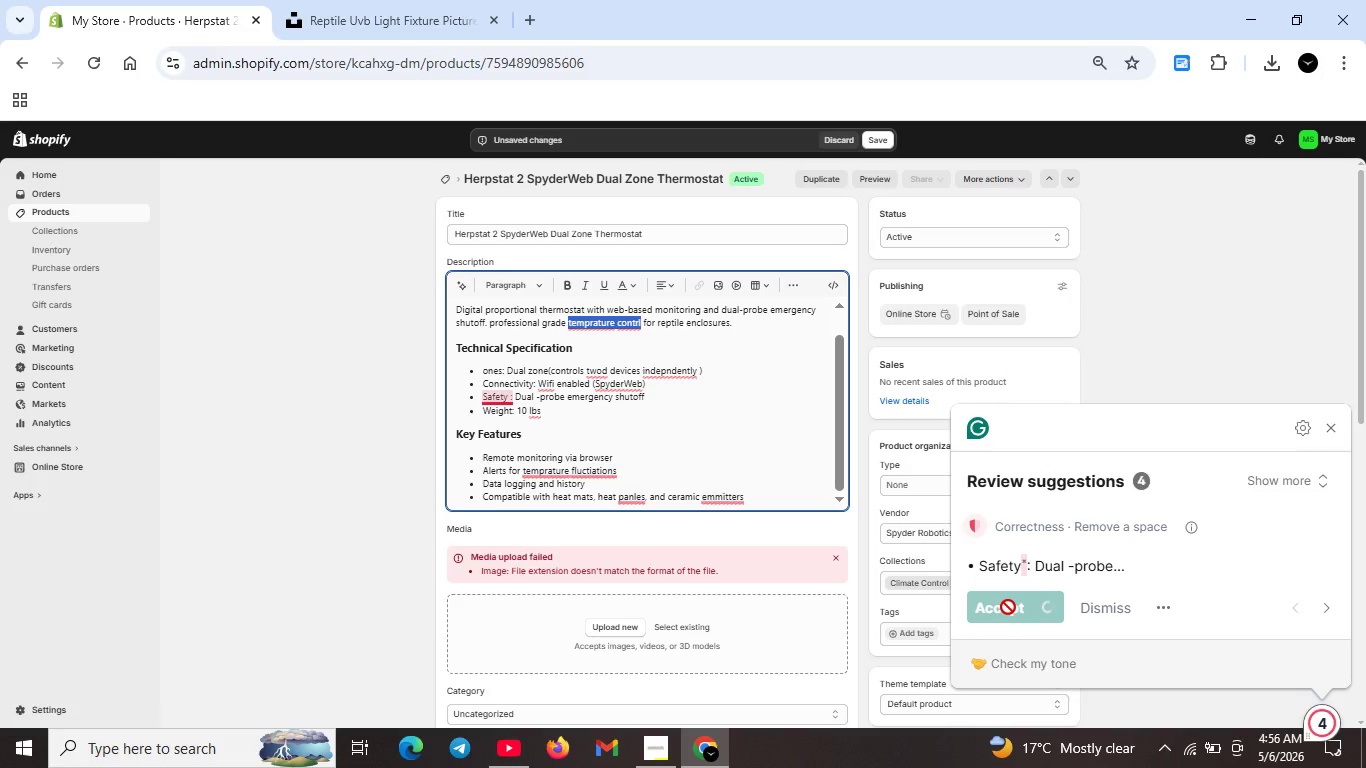 
key(Unknown)
 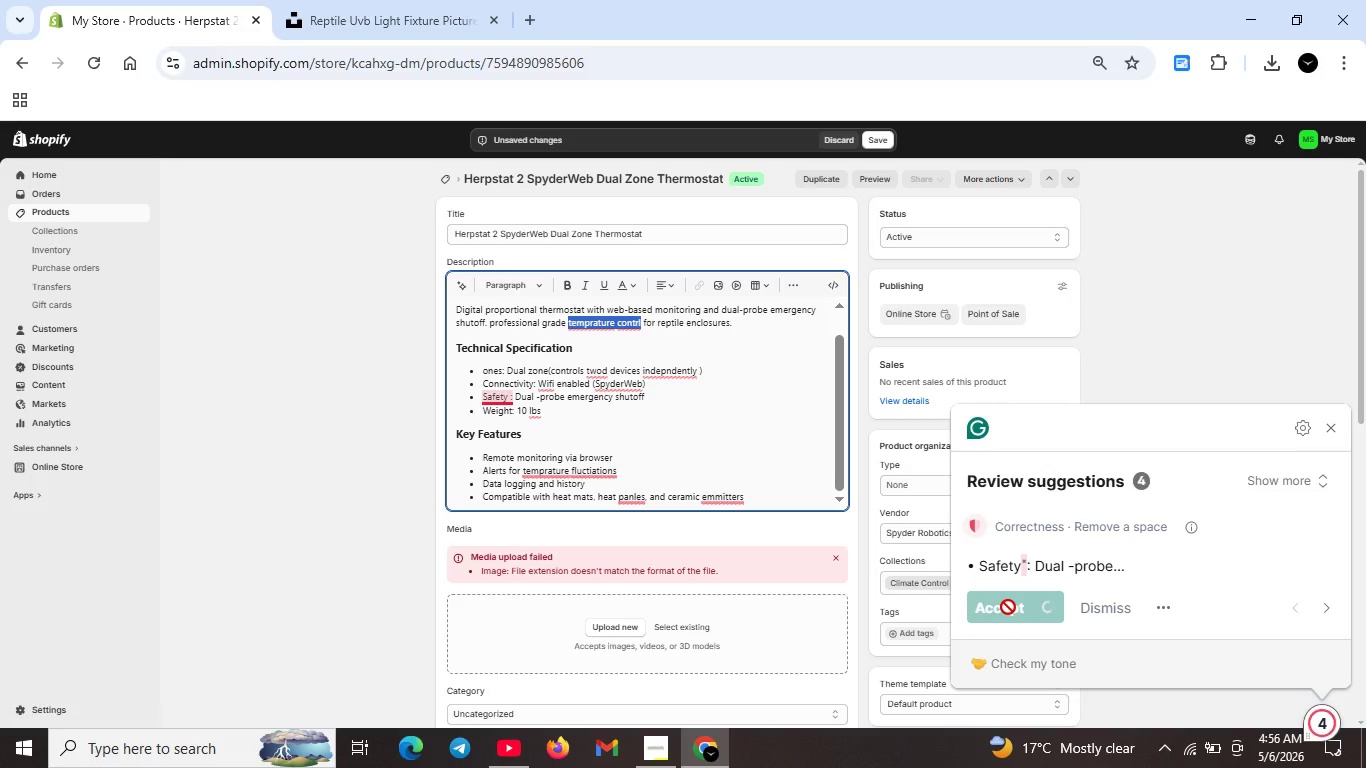 
key(Unknown)
 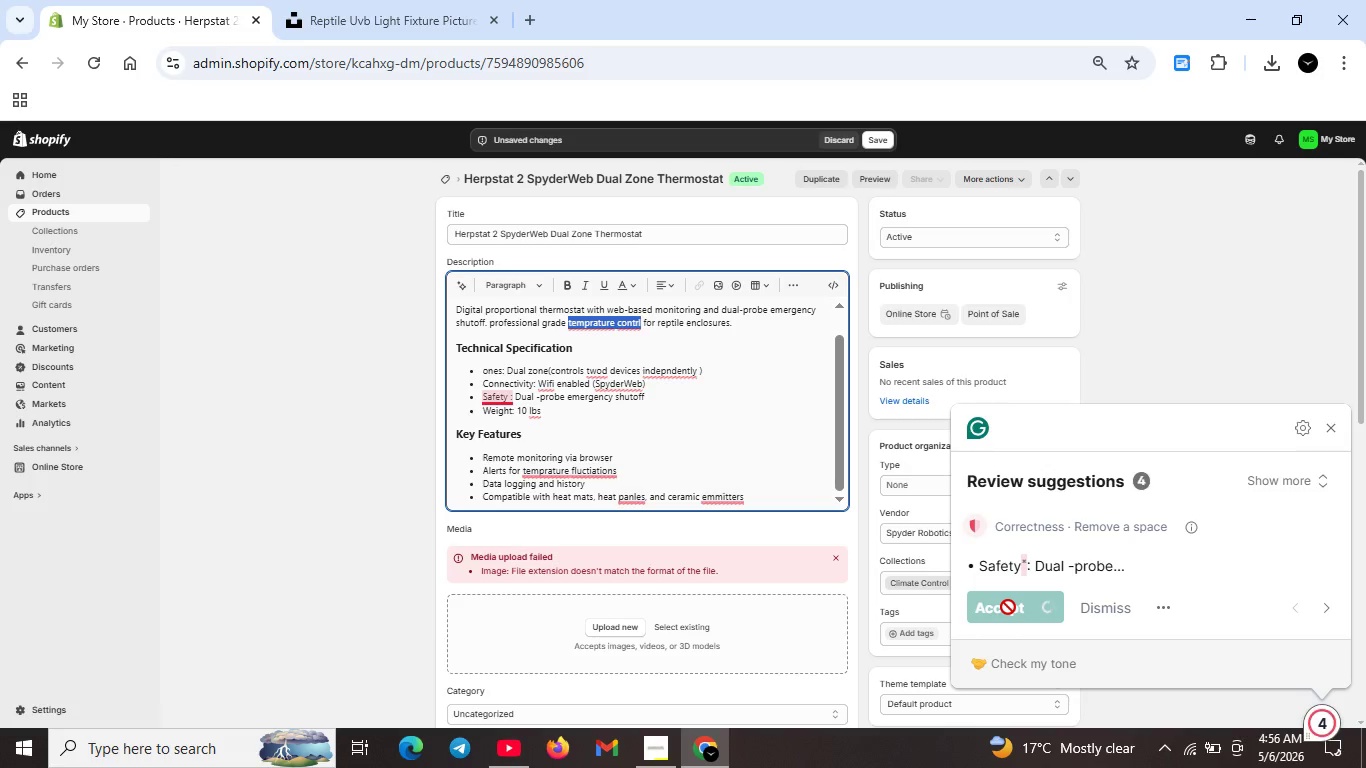 
key(Unknown)
 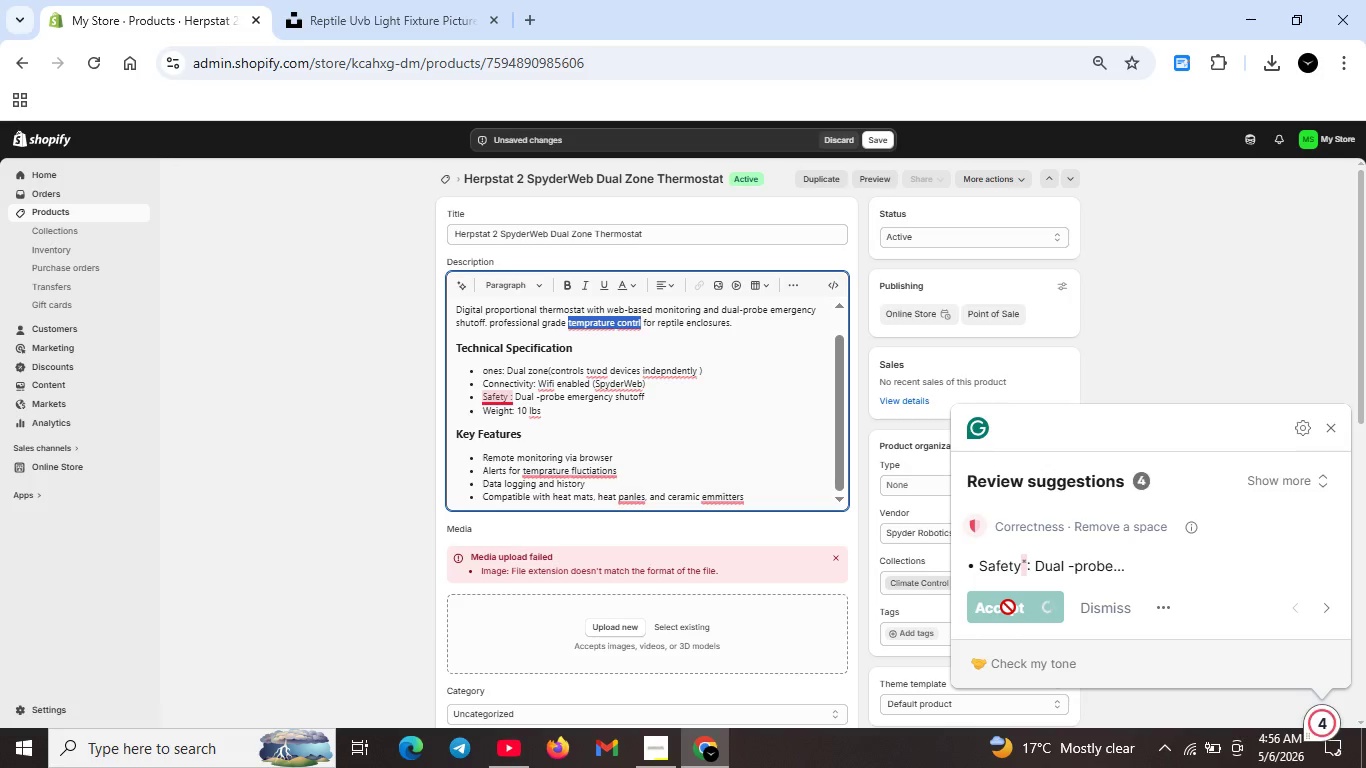 
key(Unknown)
 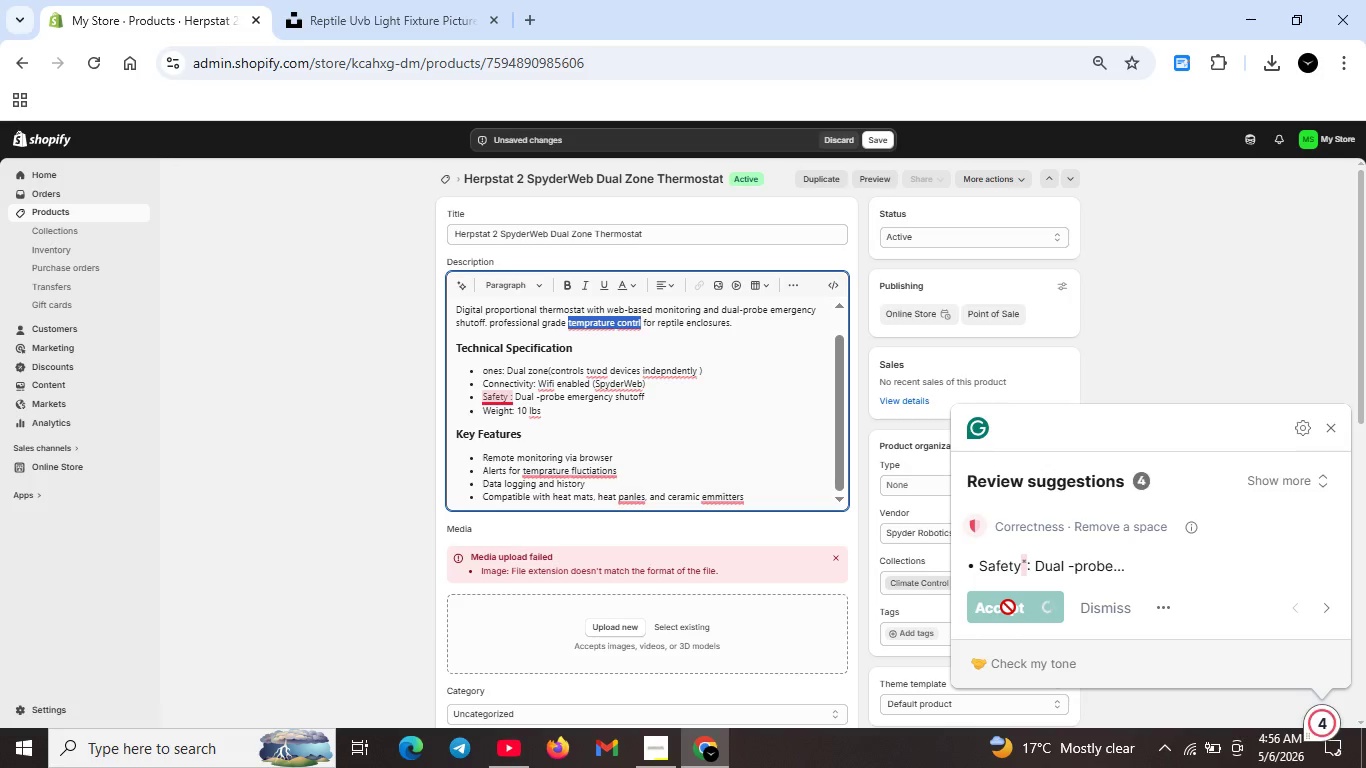 
key(Unknown)
 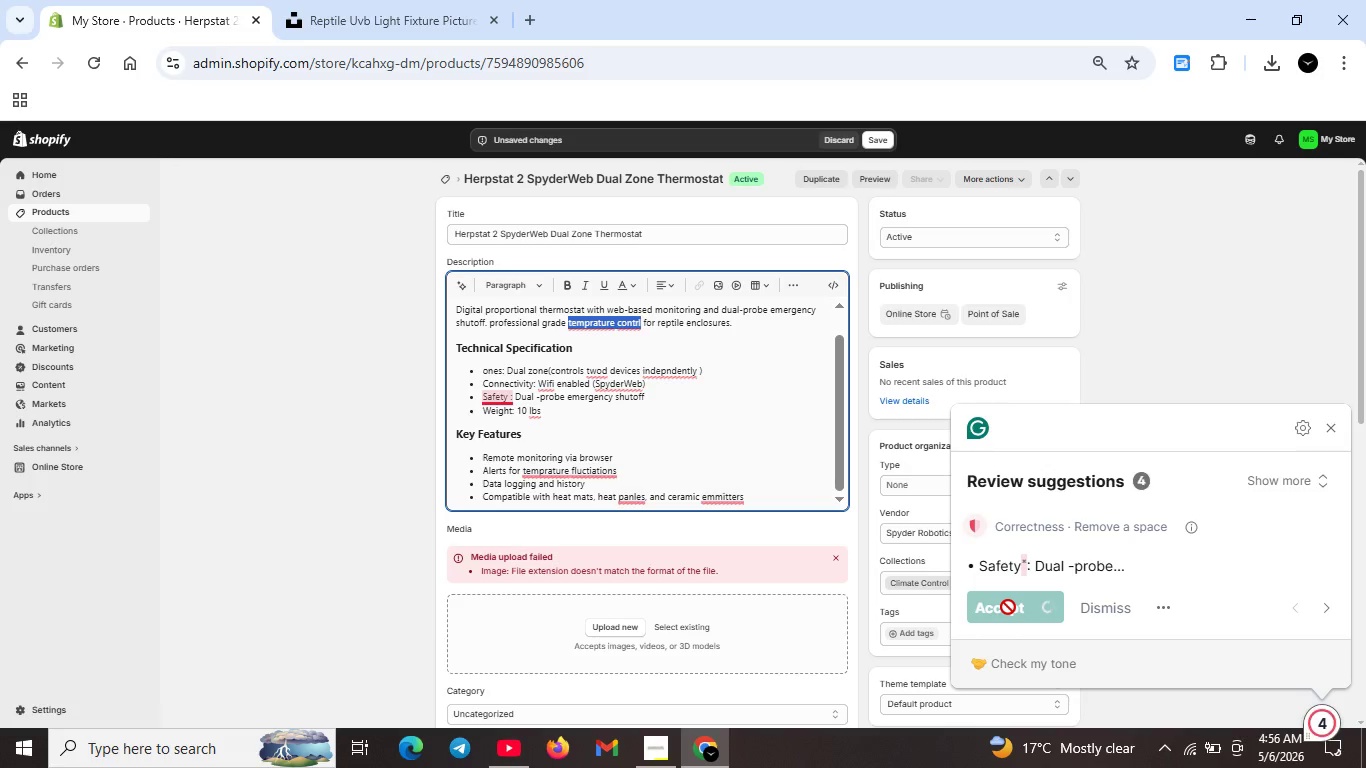 
key(Unknown)
 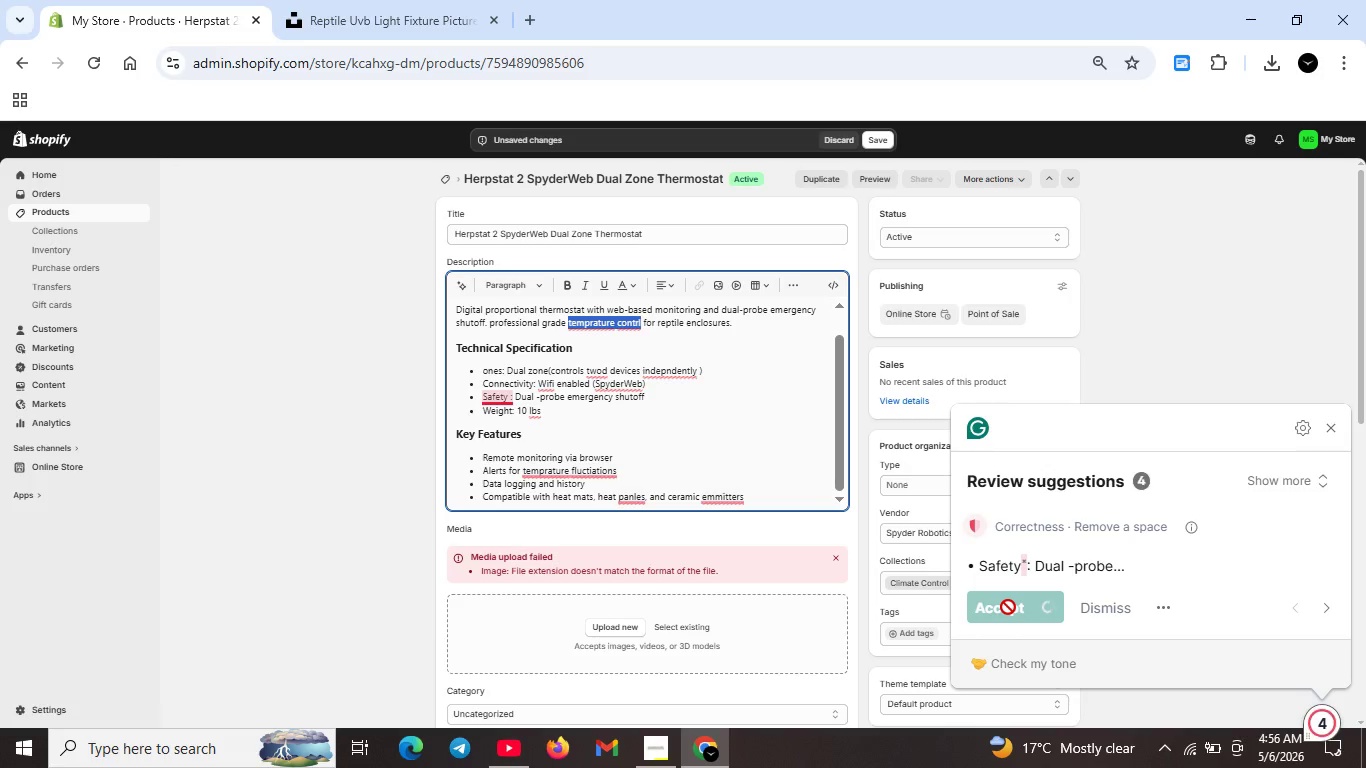 
key(Unknown)
 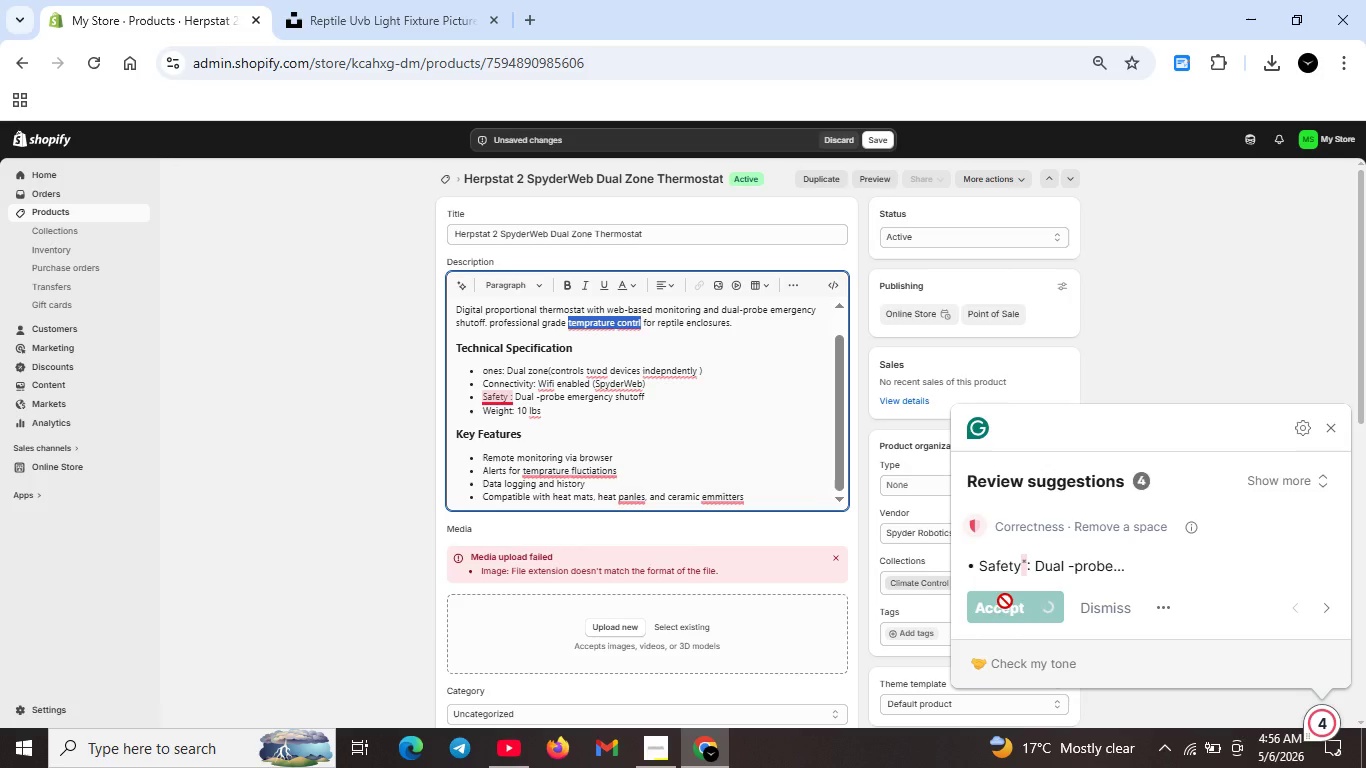 
key(Unknown)
 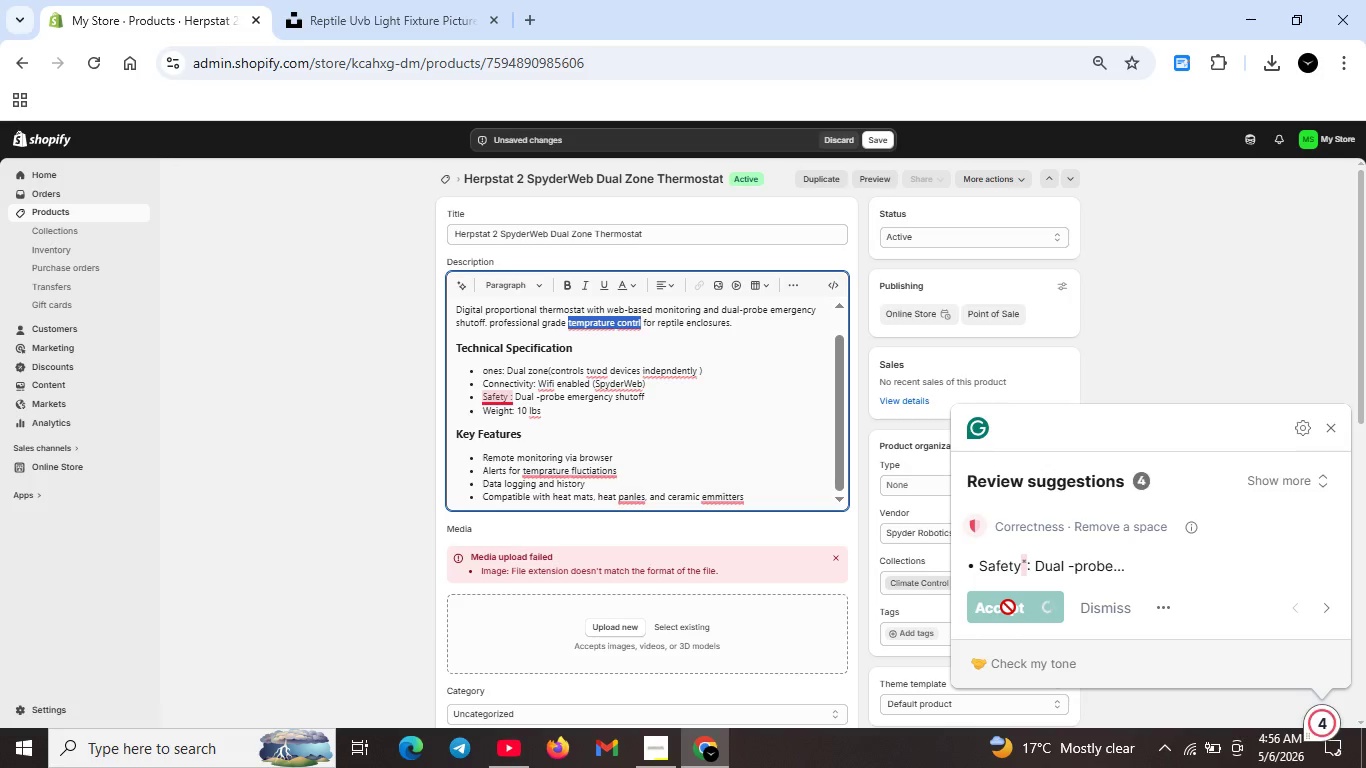 
key(Unknown)
 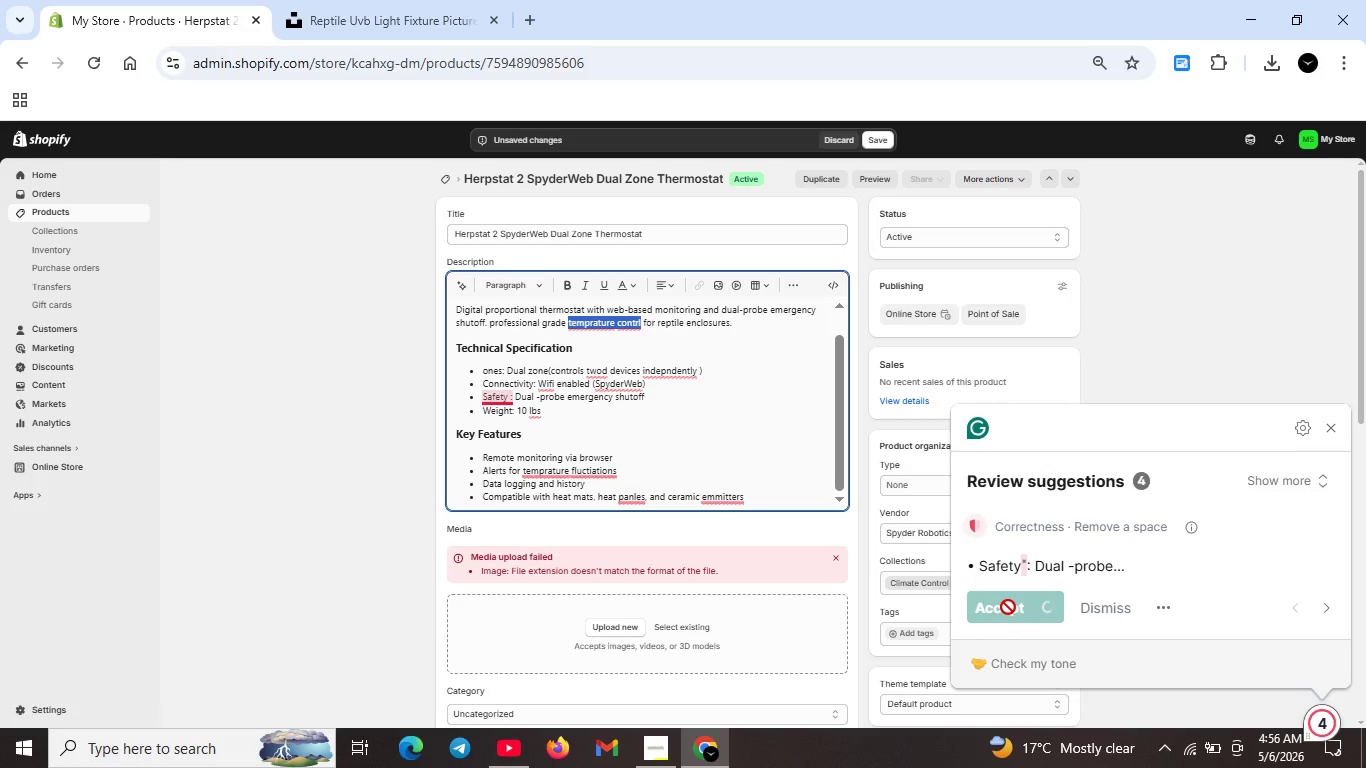 
key(Unknown)
 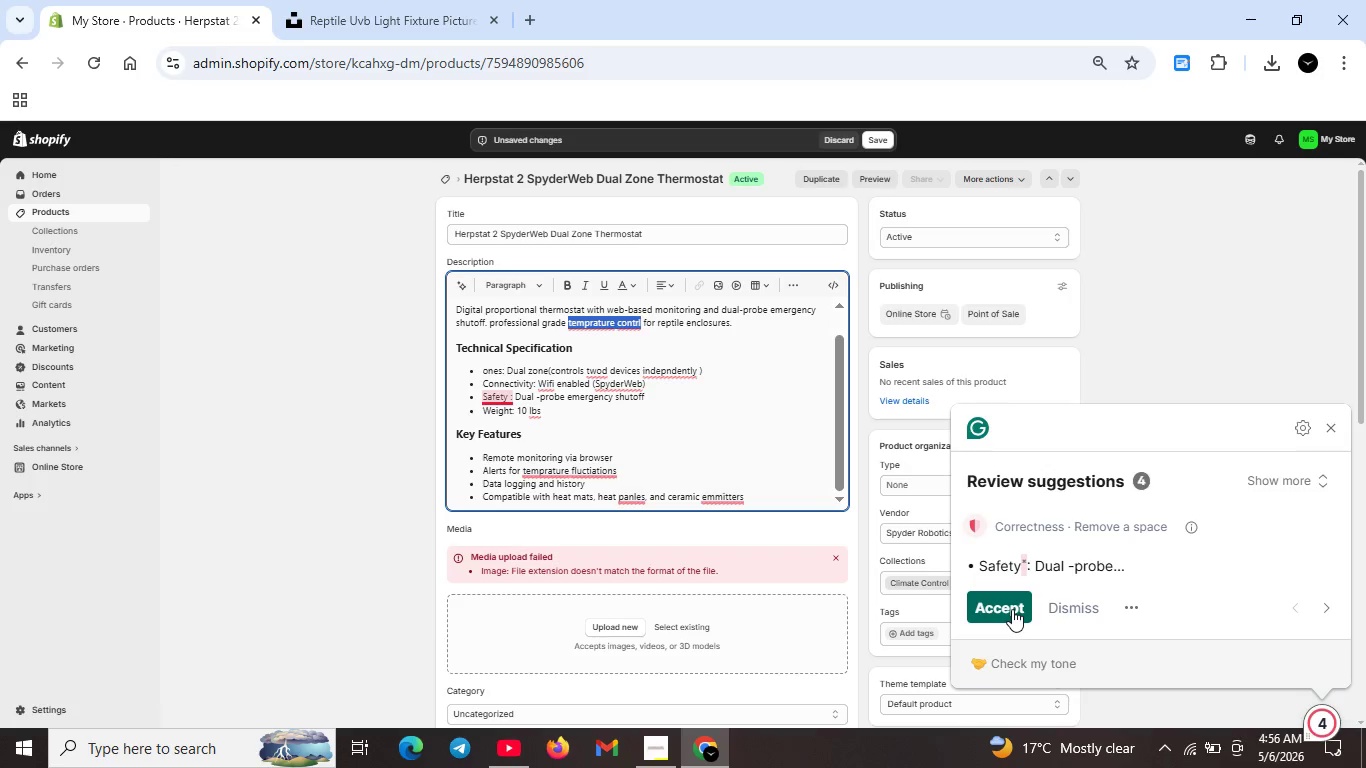 
key(Unknown)
 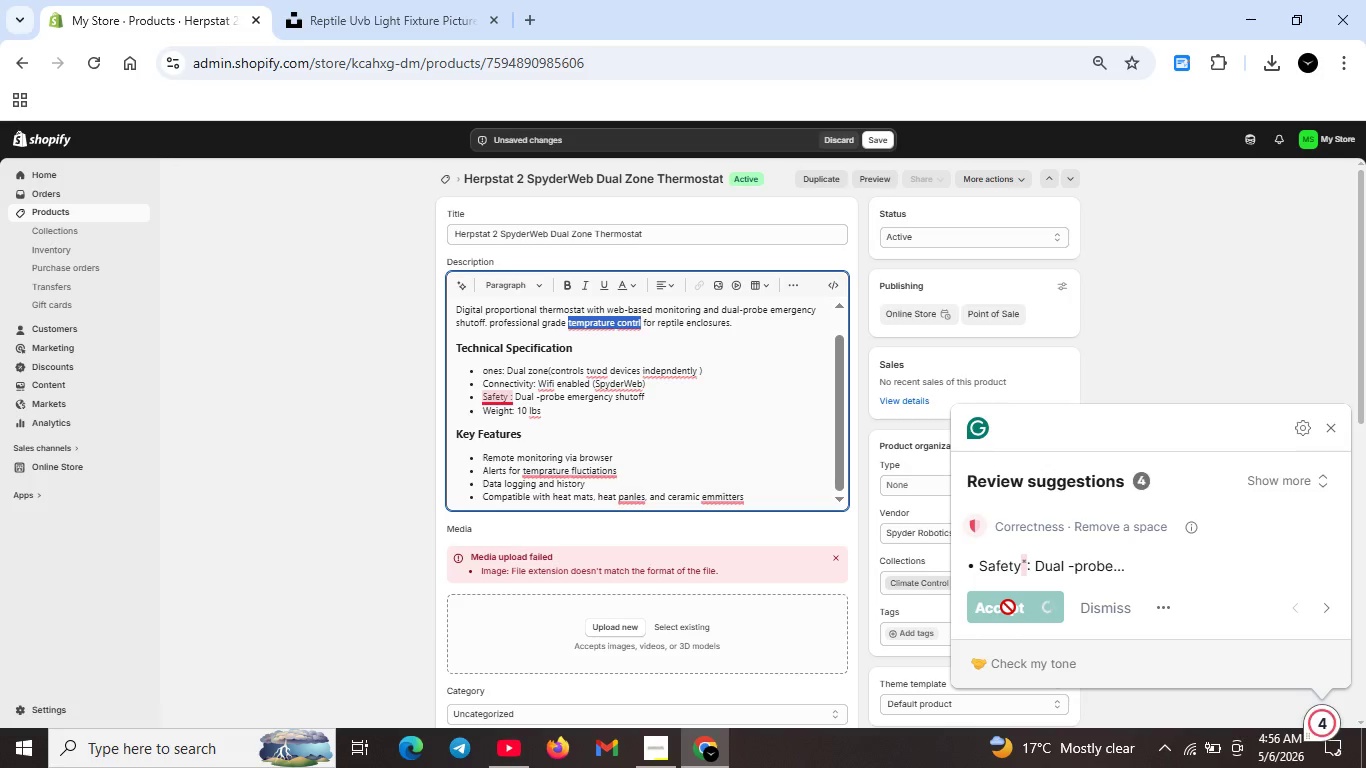 
key(Unknown)
 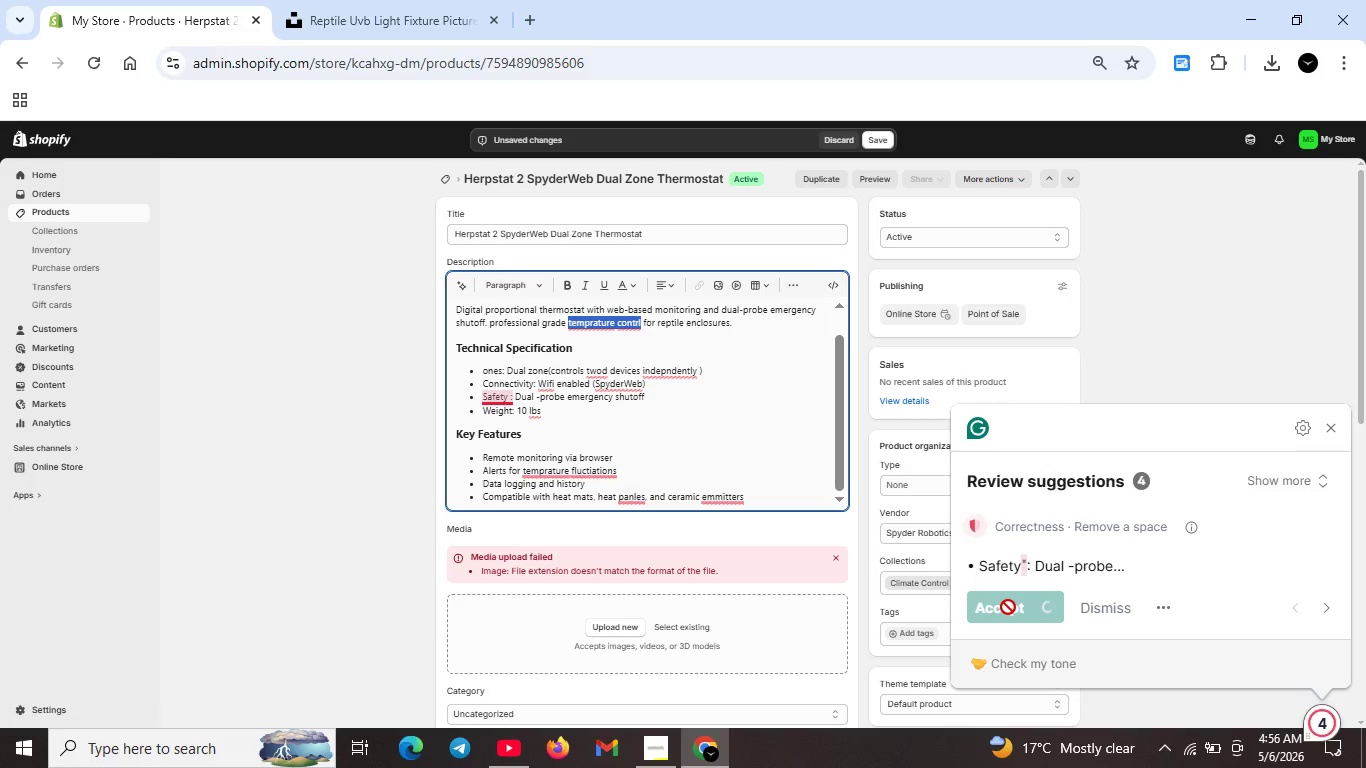 
key(Unknown)
 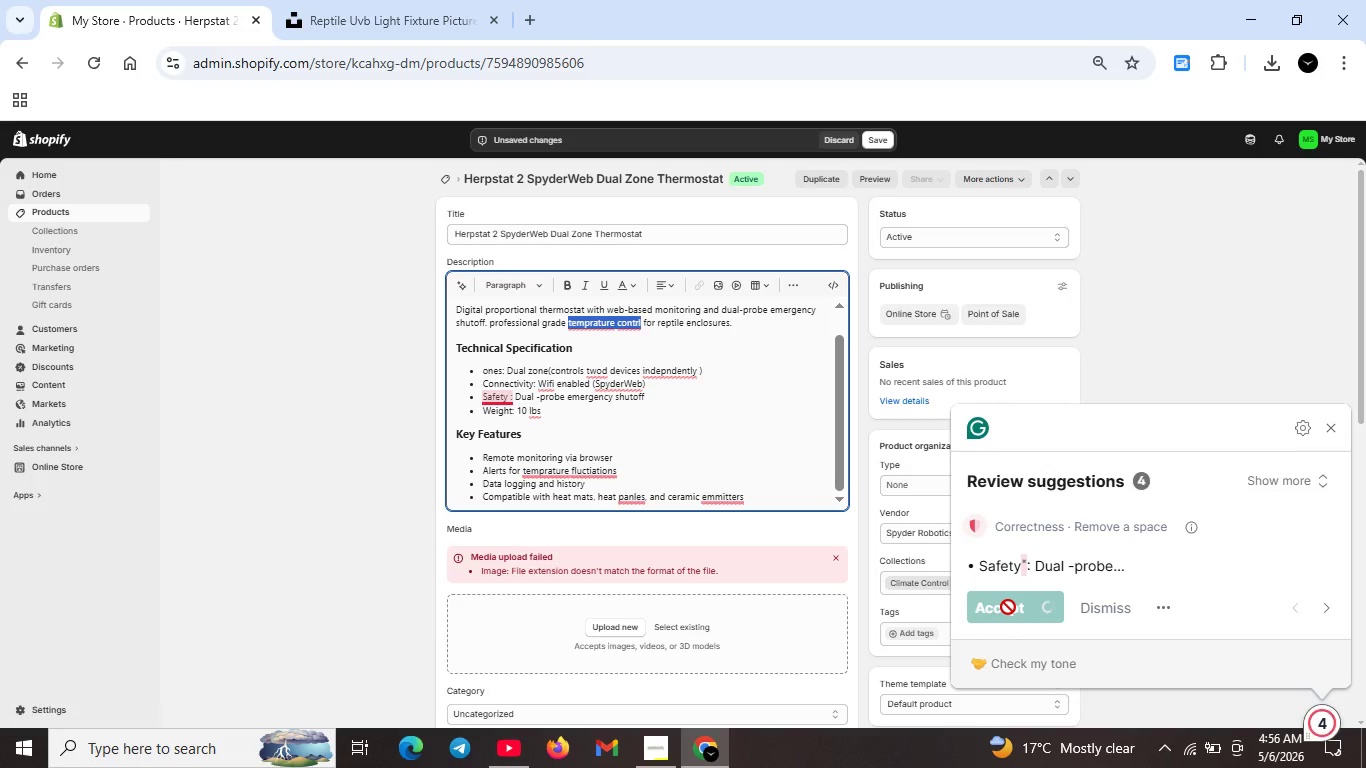 
left_click([1009, 607])
 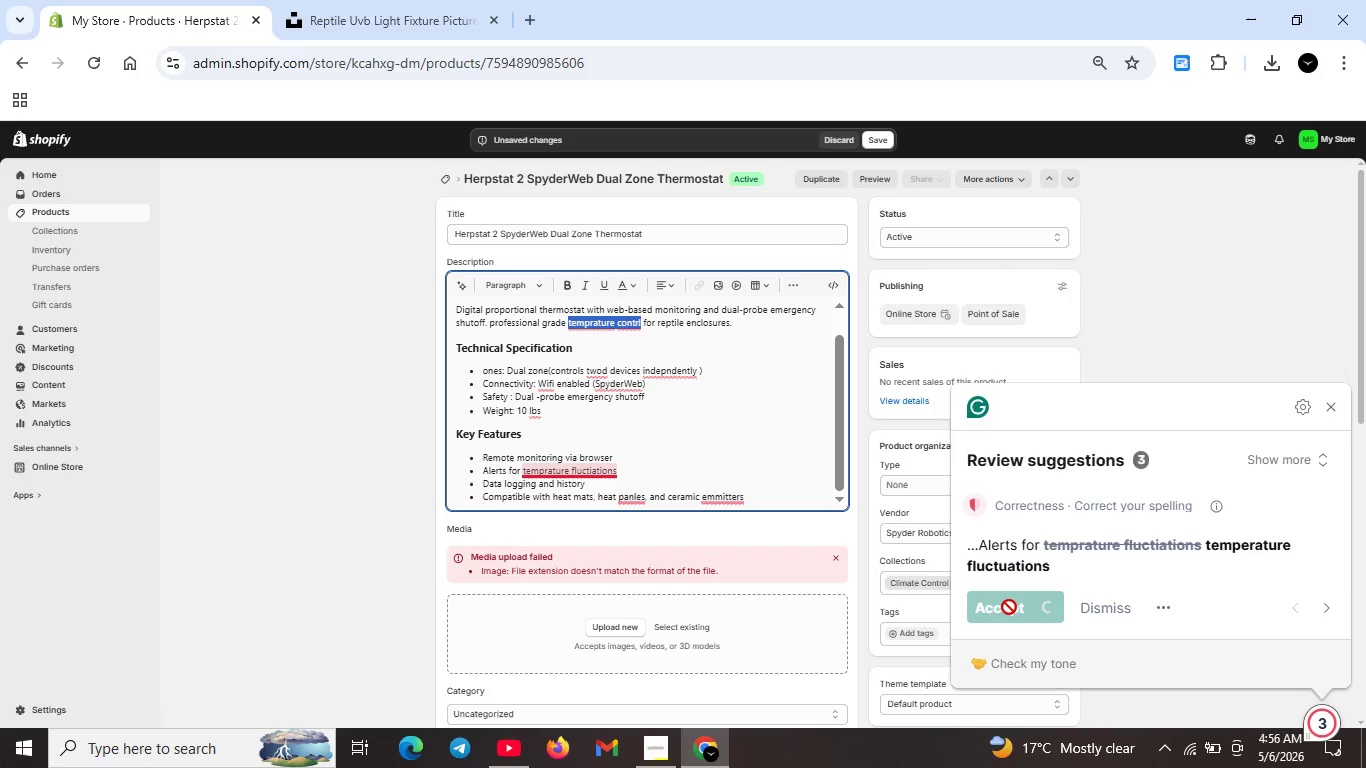 
key(Backspace)
 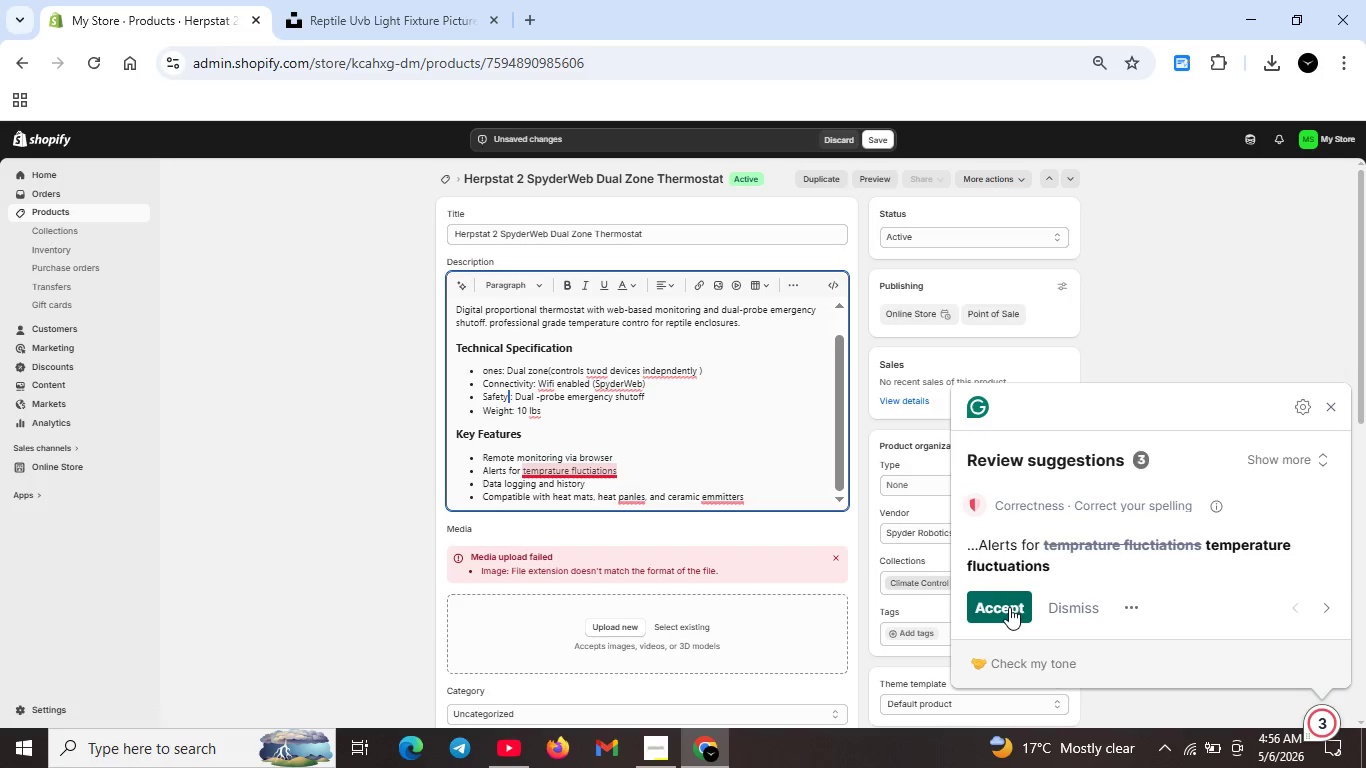 
left_click([1009, 607])
 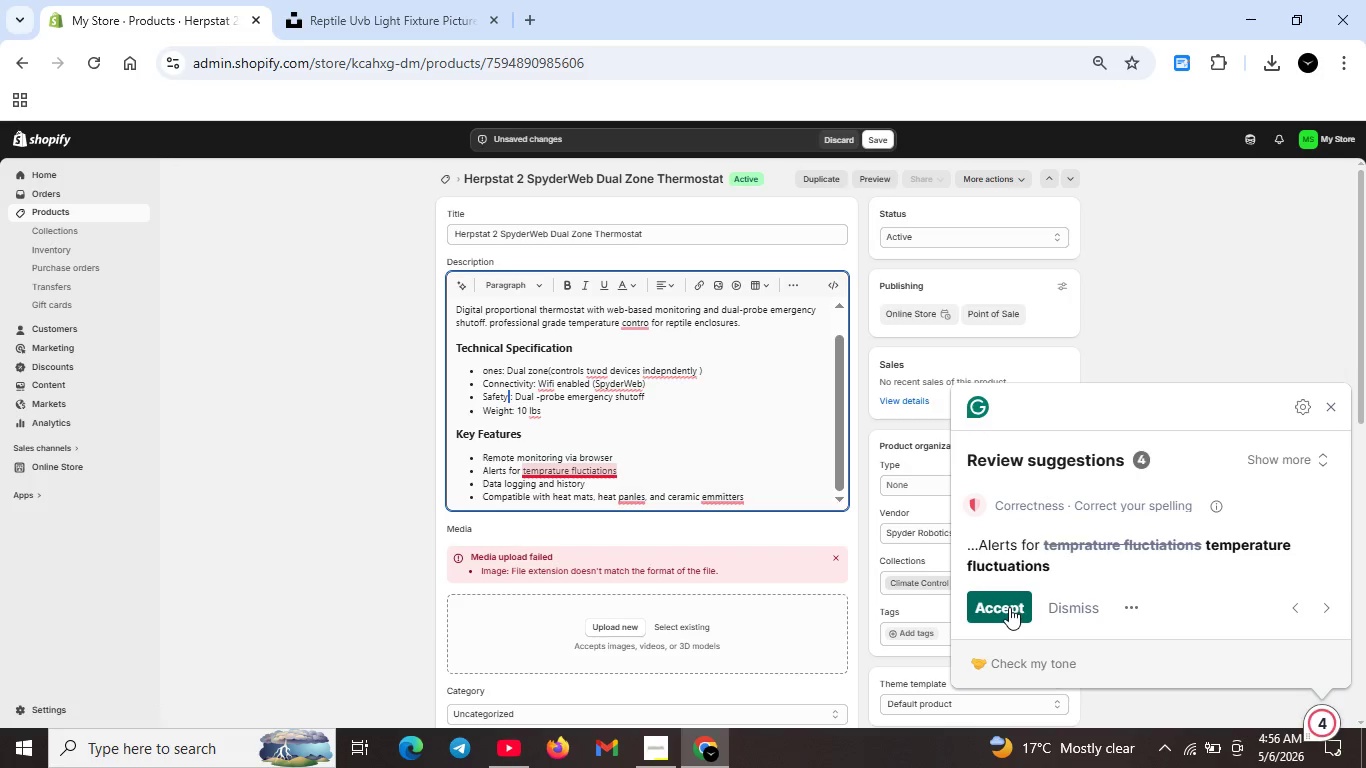 
left_click([1009, 607])
 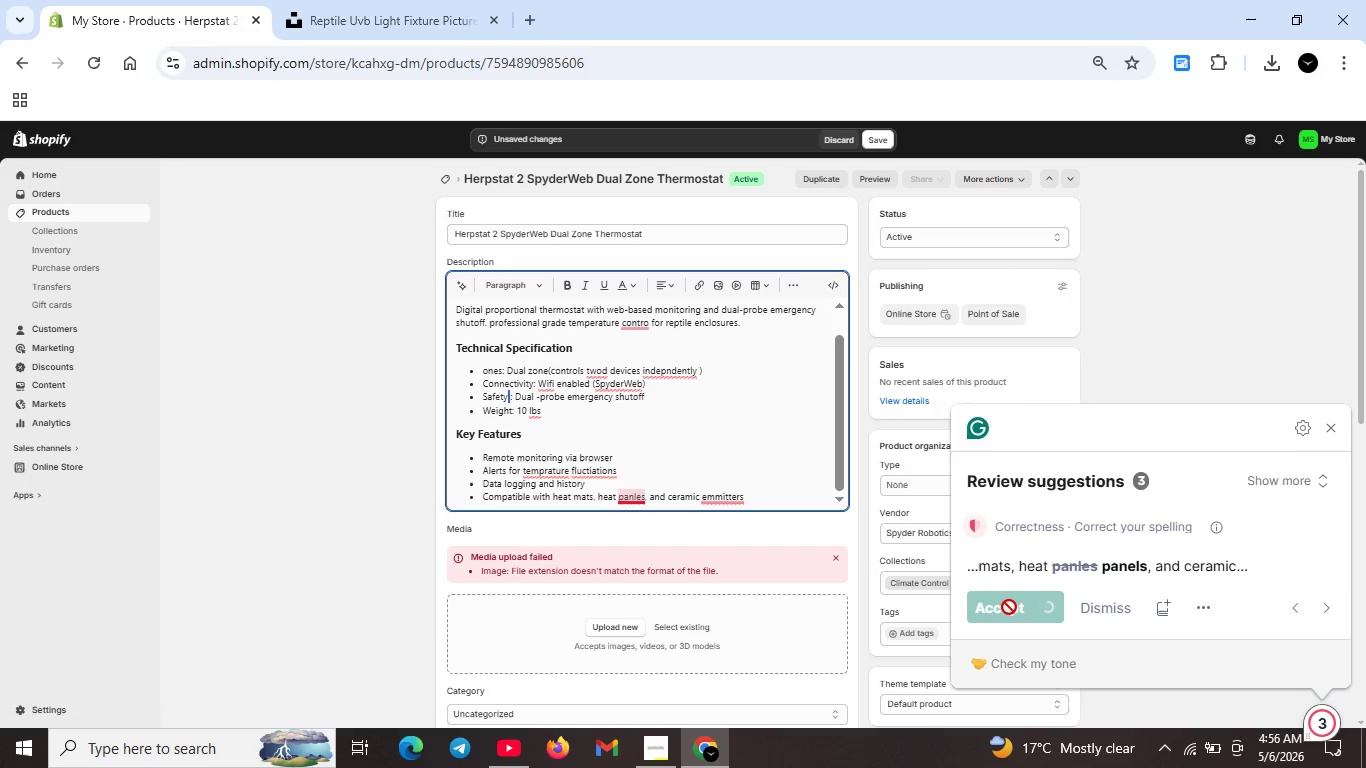 
key(Unknown)
 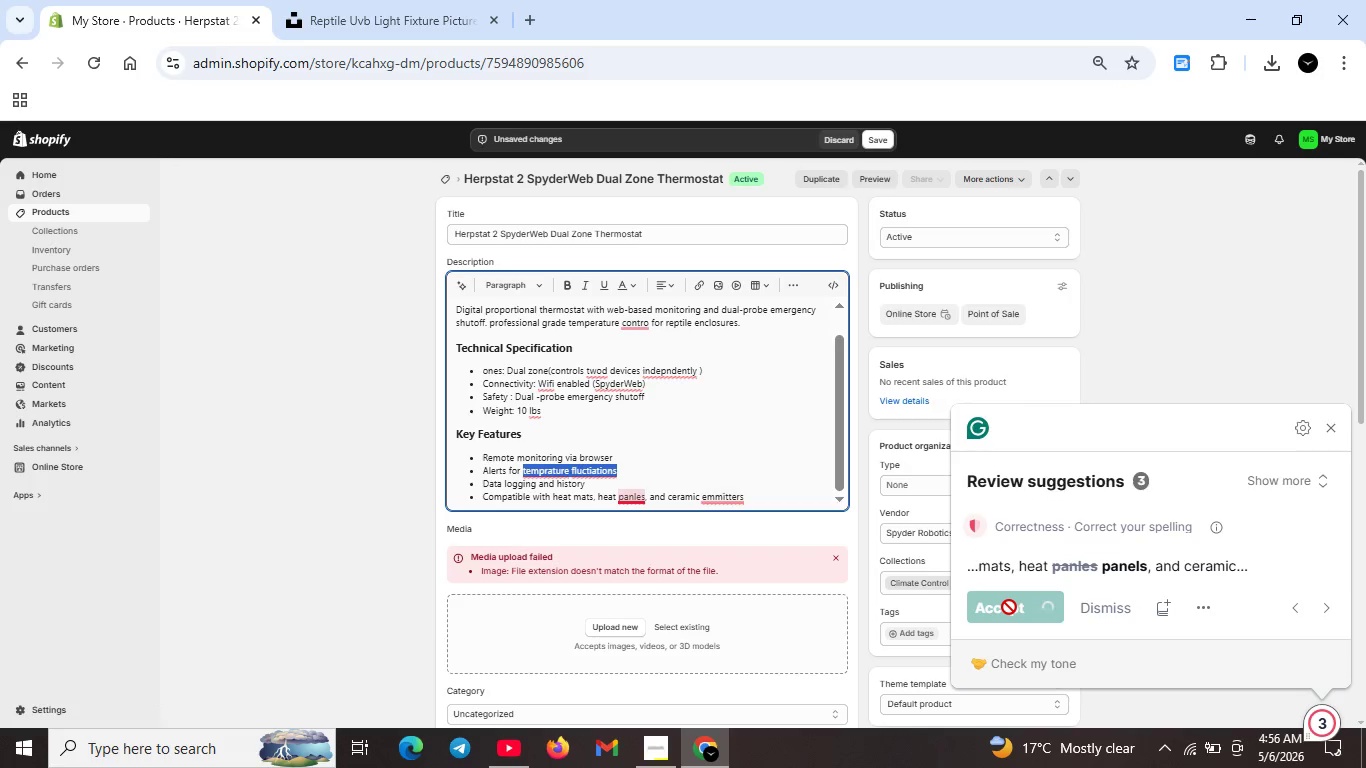 
key(Unknown)
 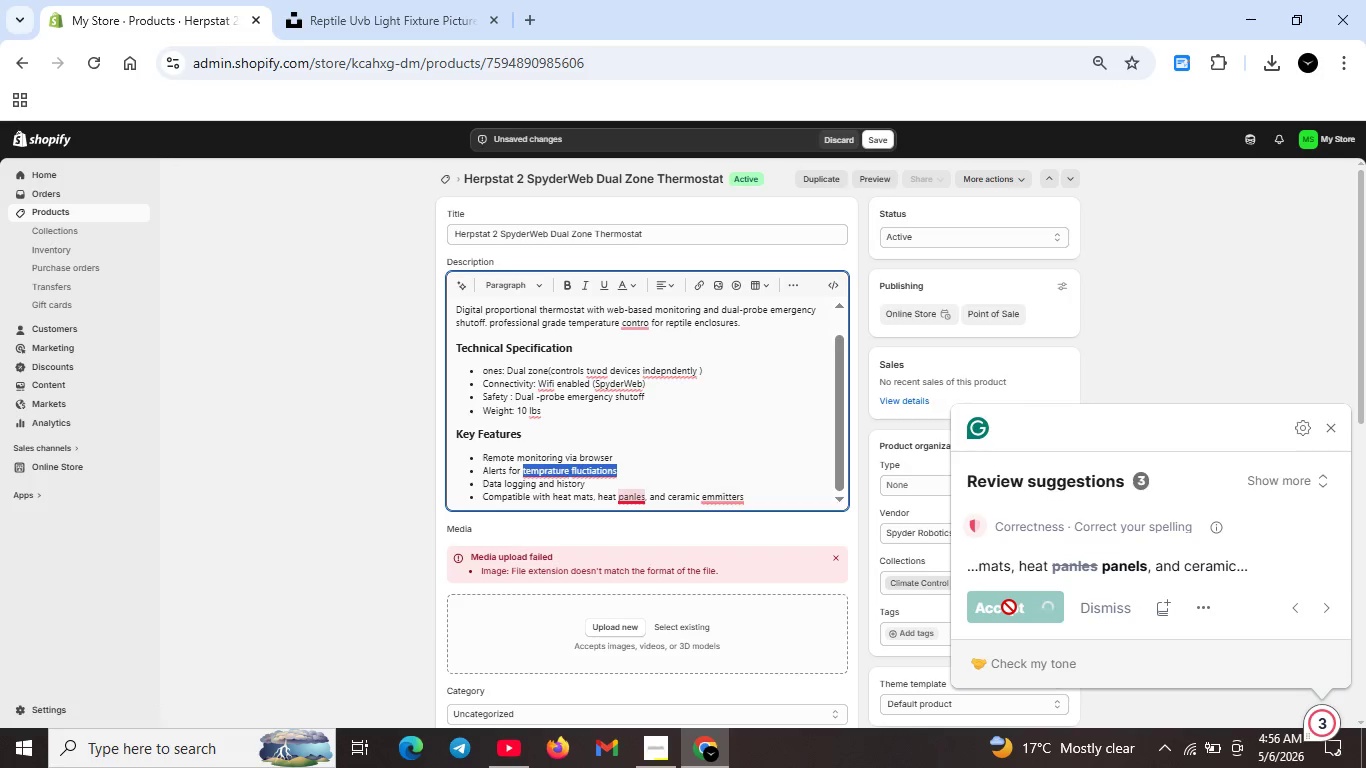 
key(Unknown)
 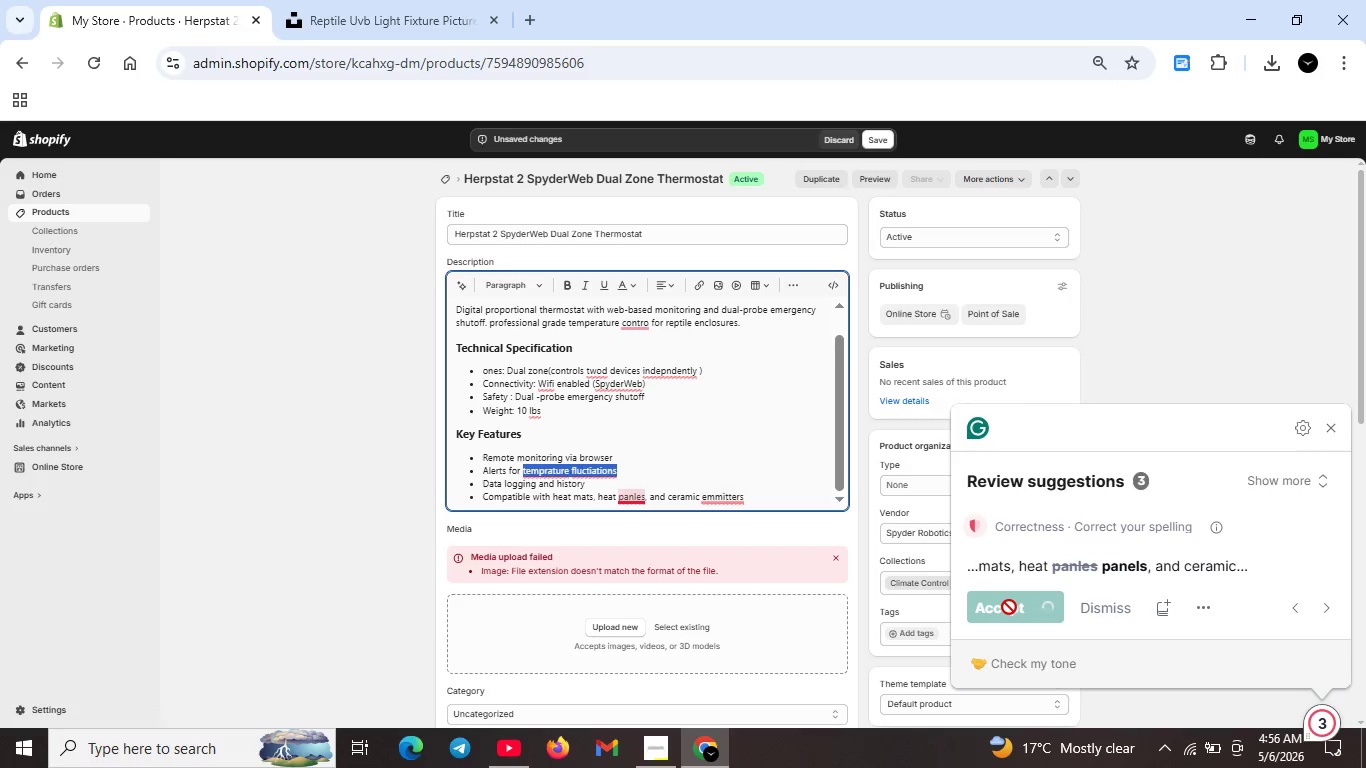 
key(Unknown)
 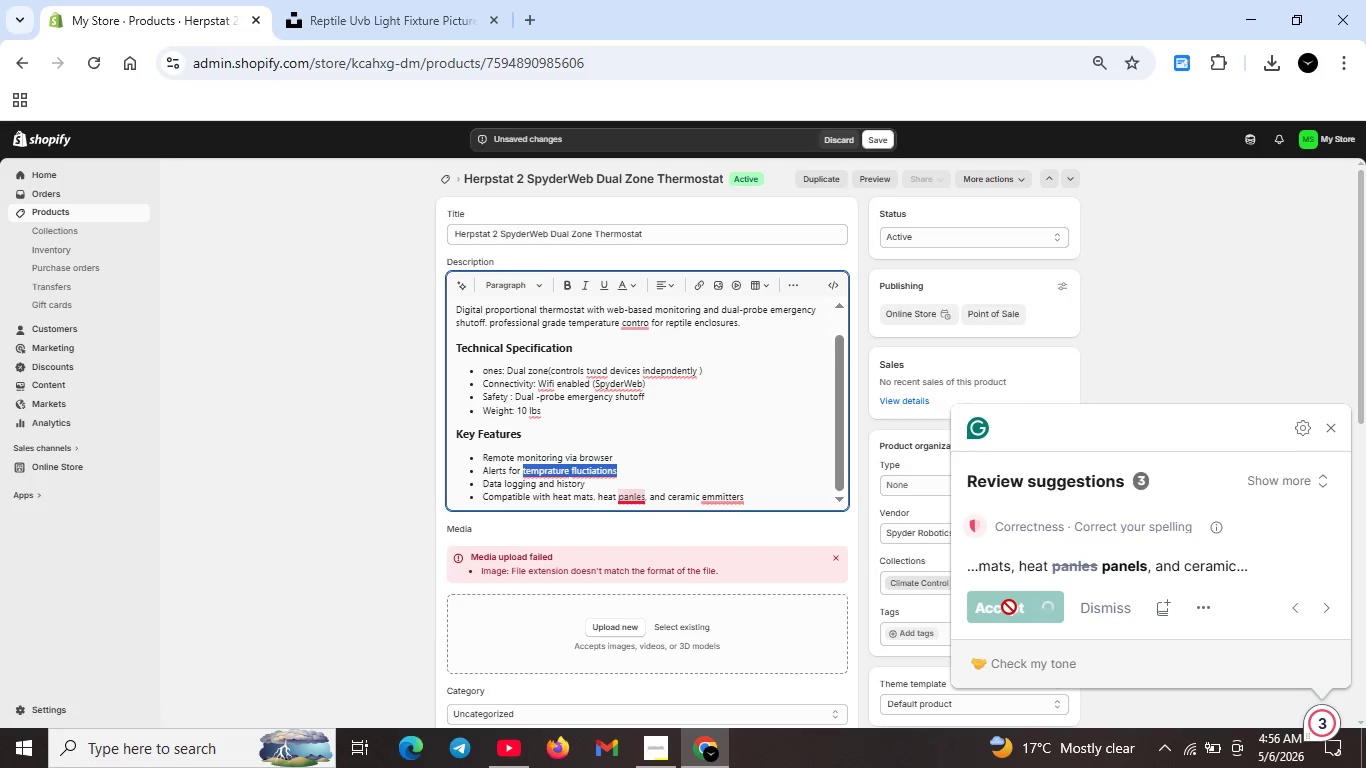 
key(Unknown)
 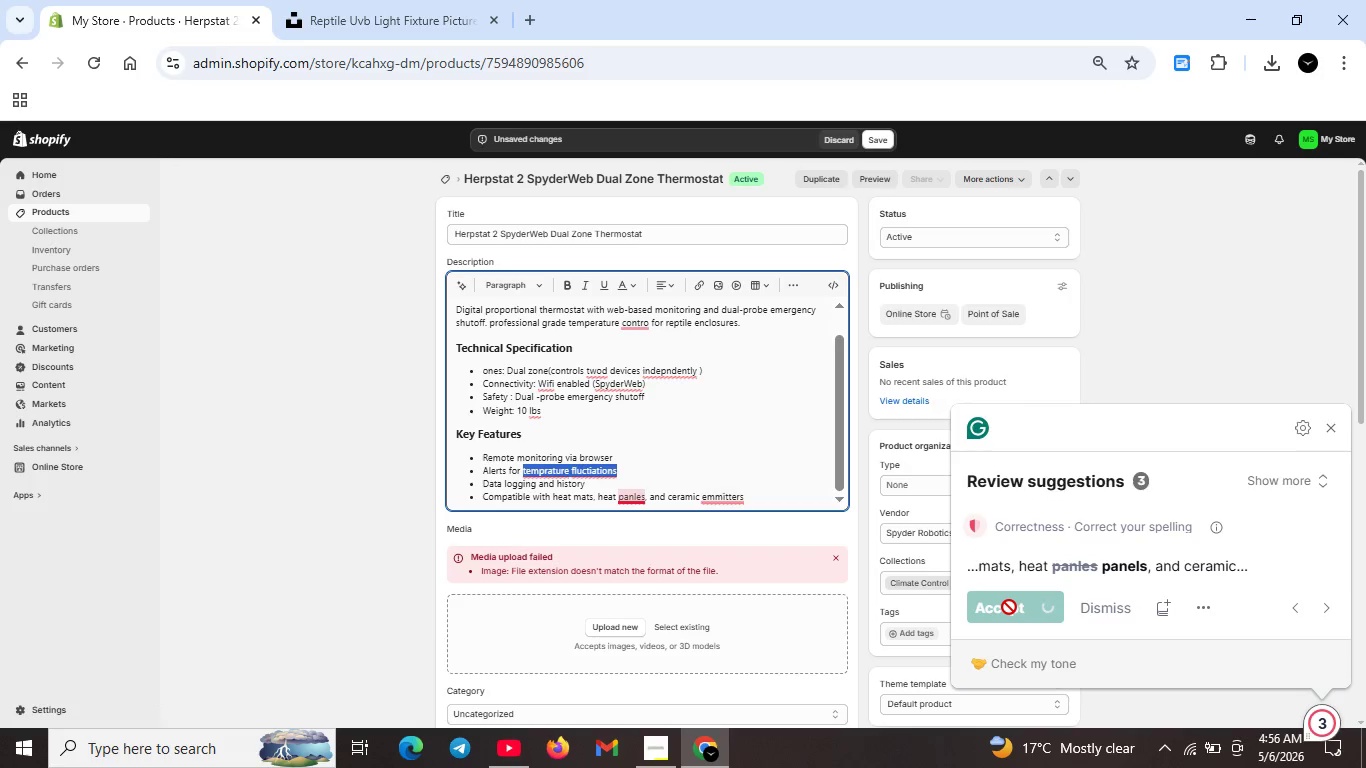 
key(Unknown)
 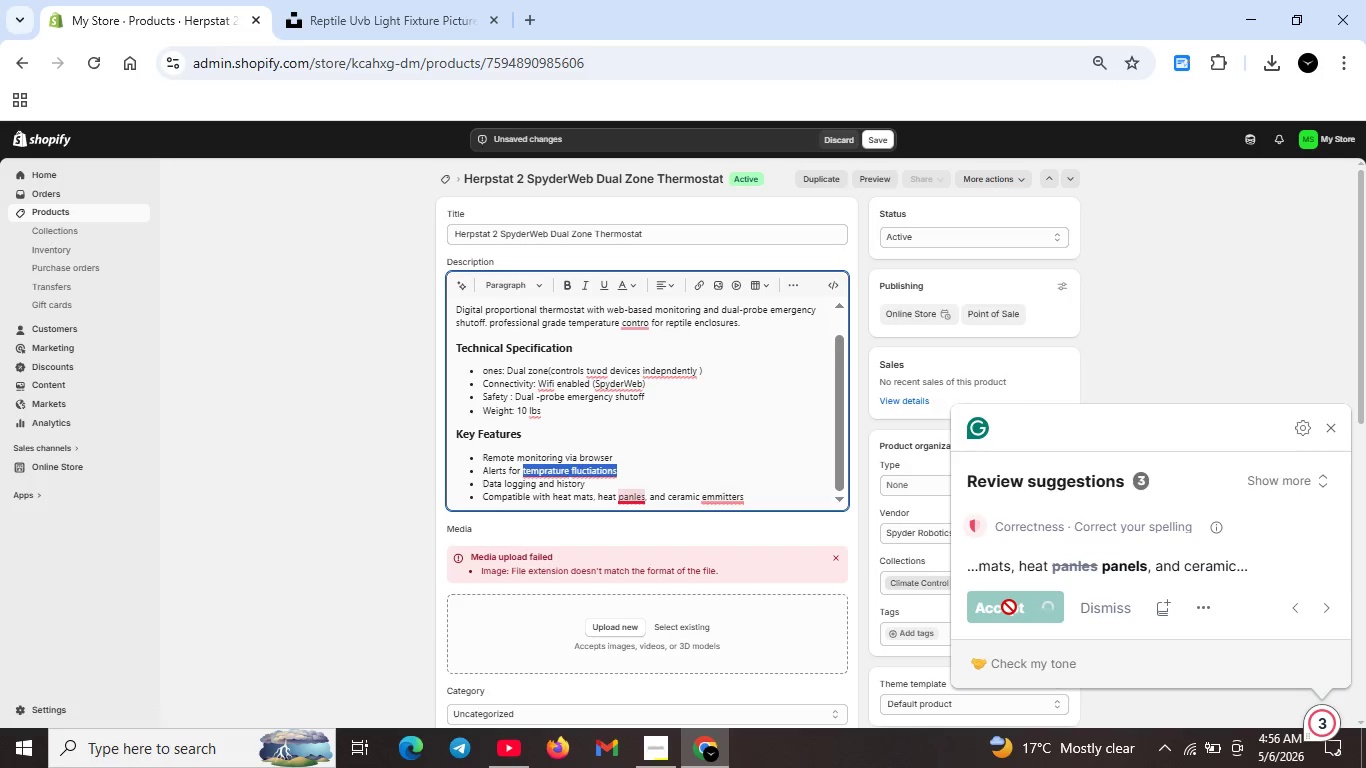 
key(Unknown)
 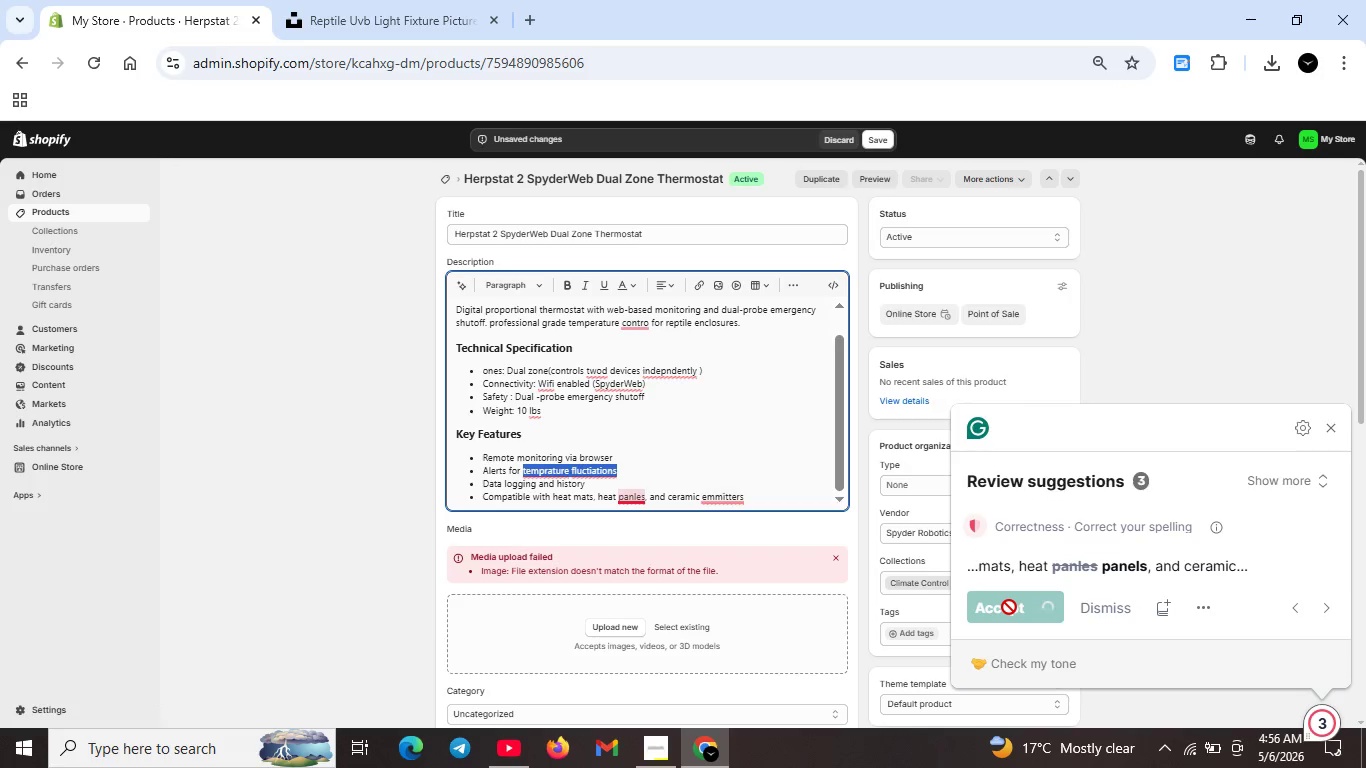 
key(Unknown)
 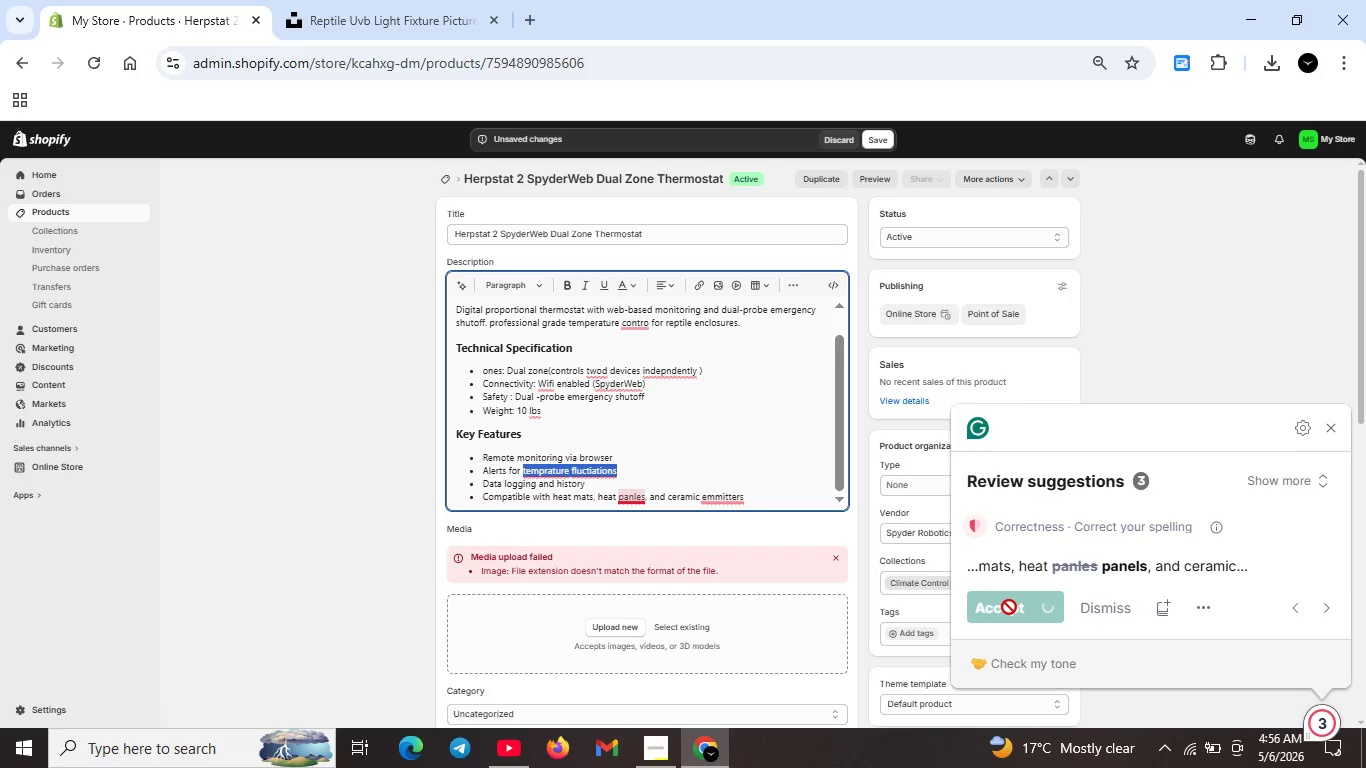 
key(Unknown)
 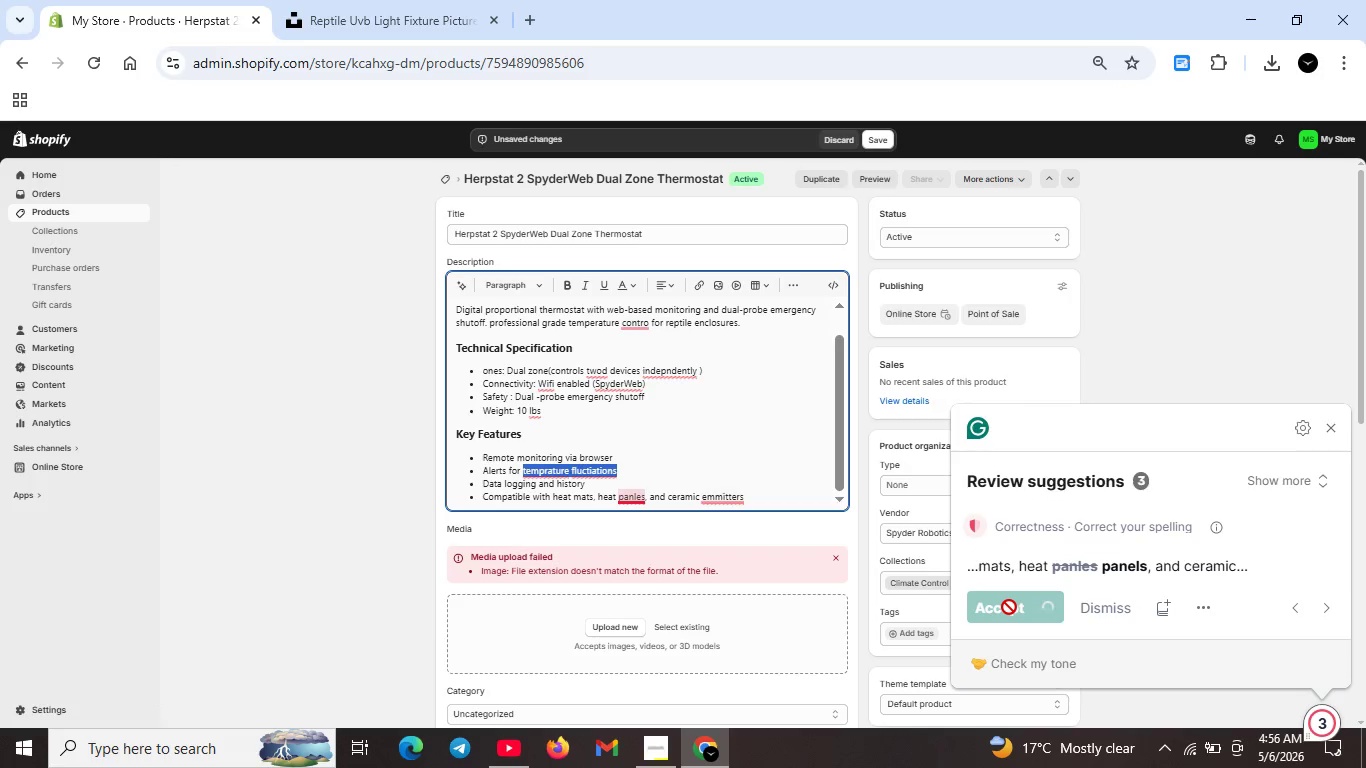 
key(Unknown)
 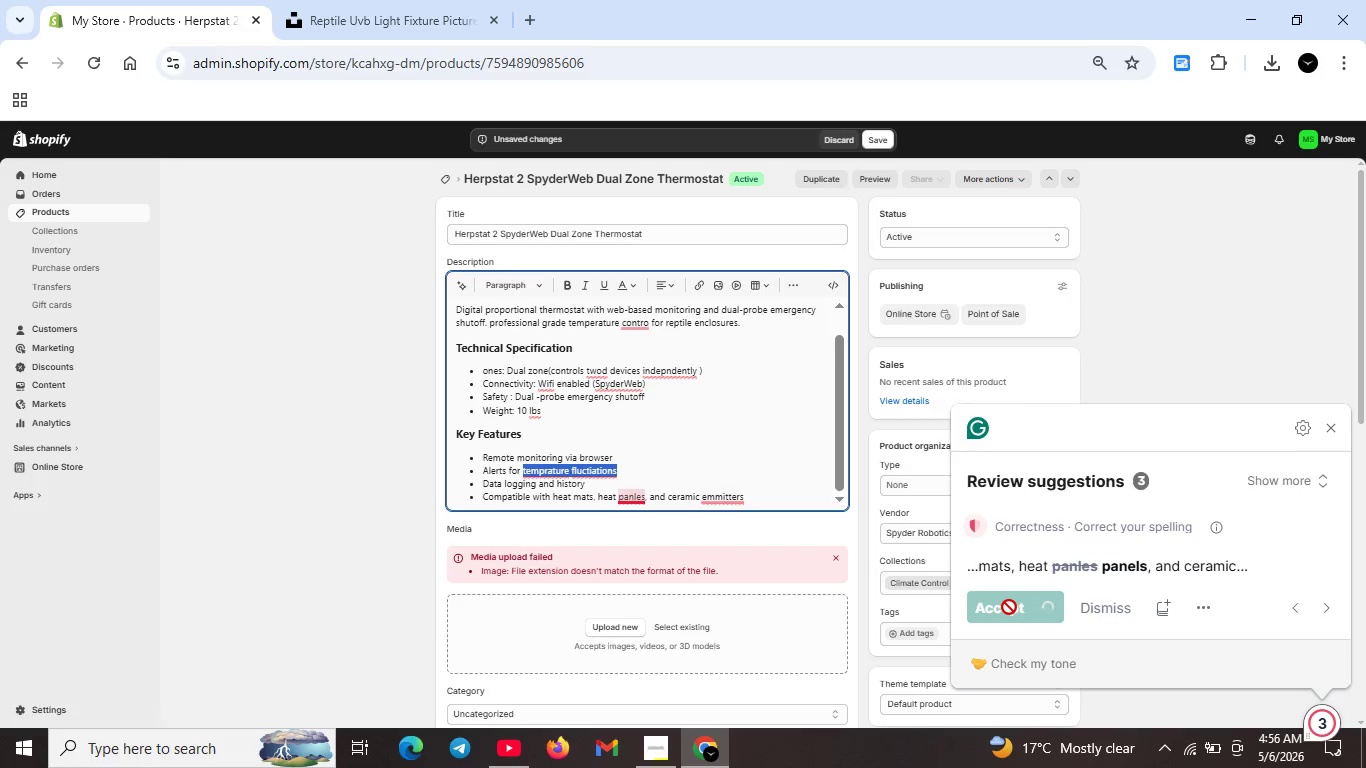 
key(Unknown)
 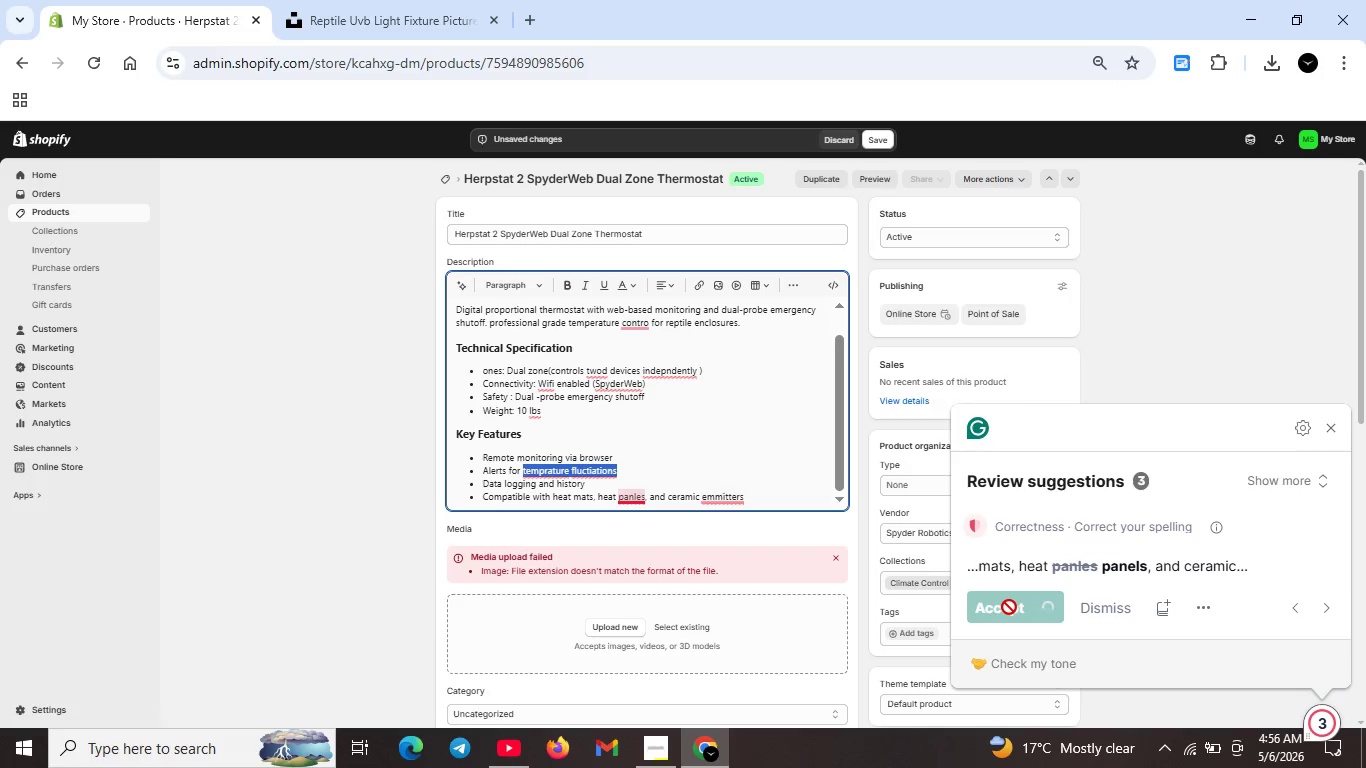 
key(Unknown)
 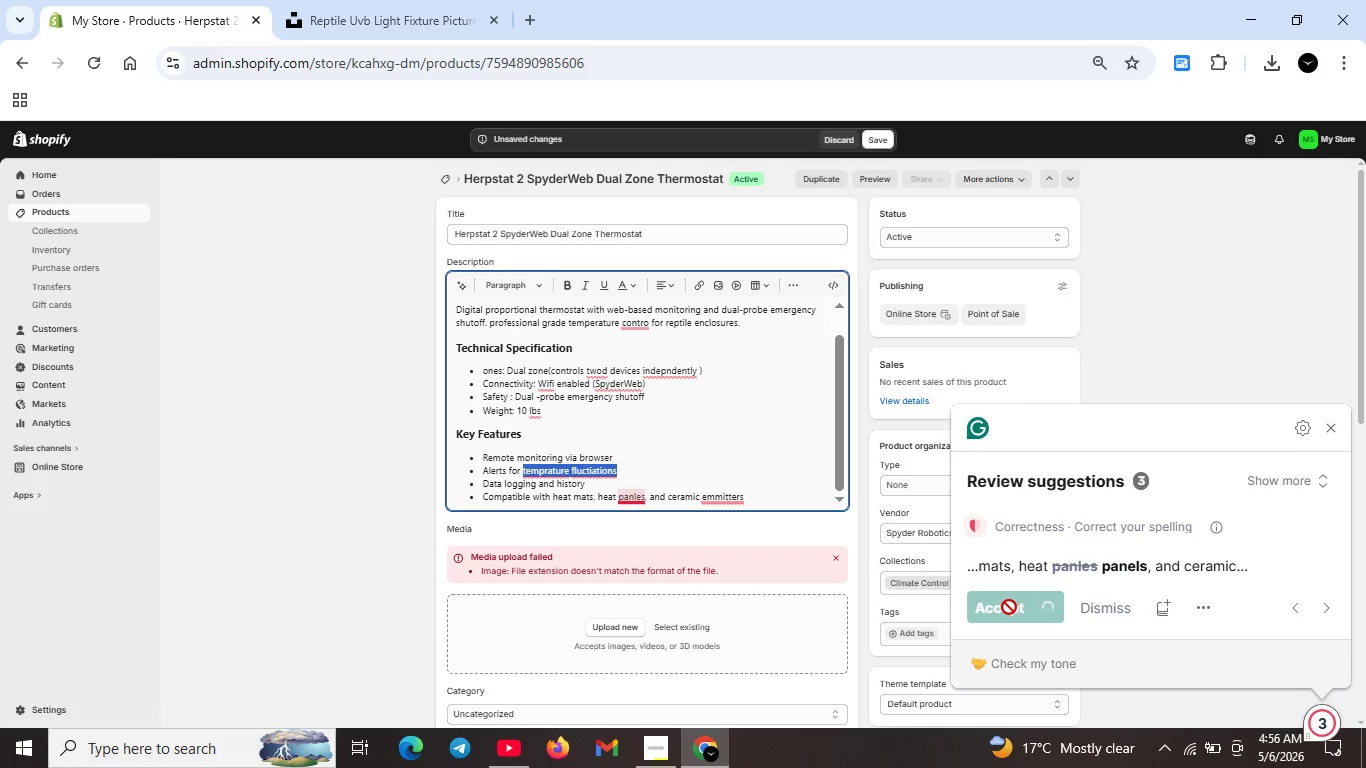 
key(Unknown)
 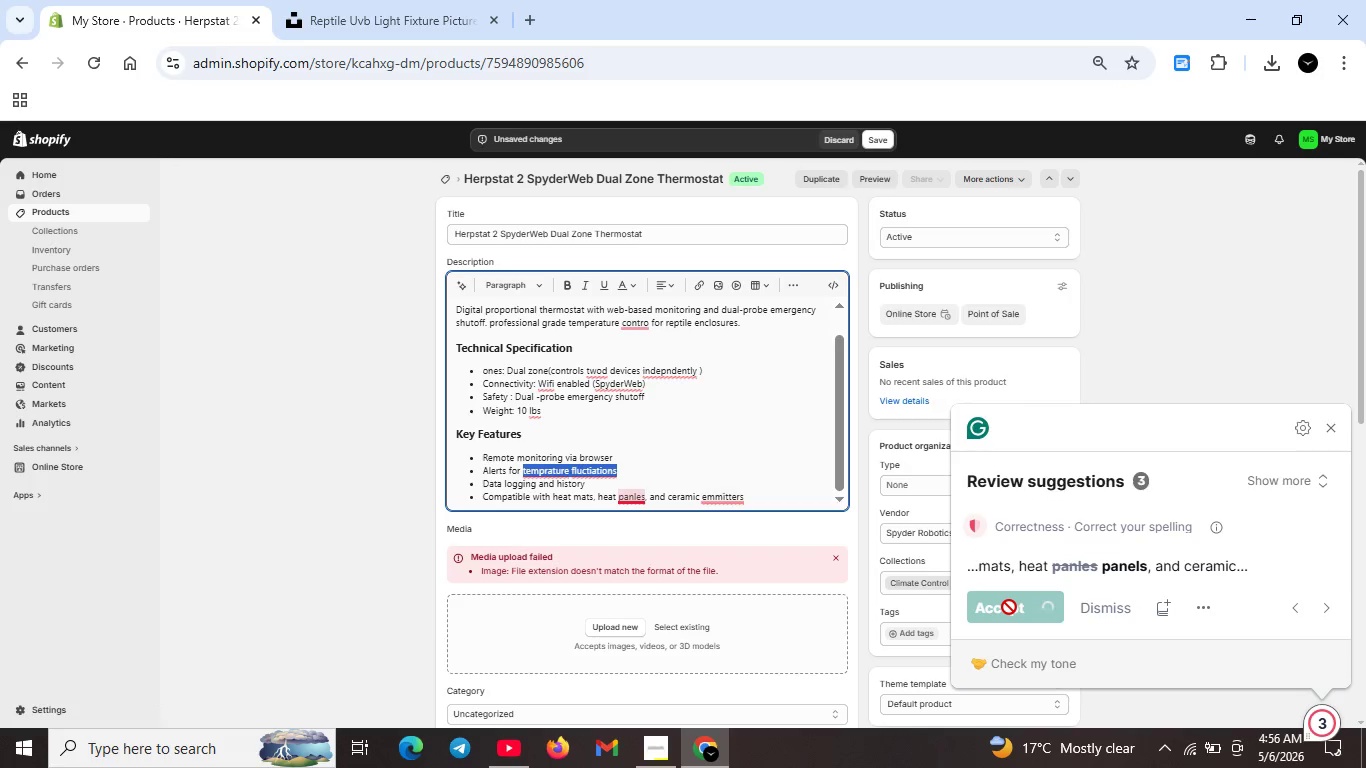 
key(Unknown)
 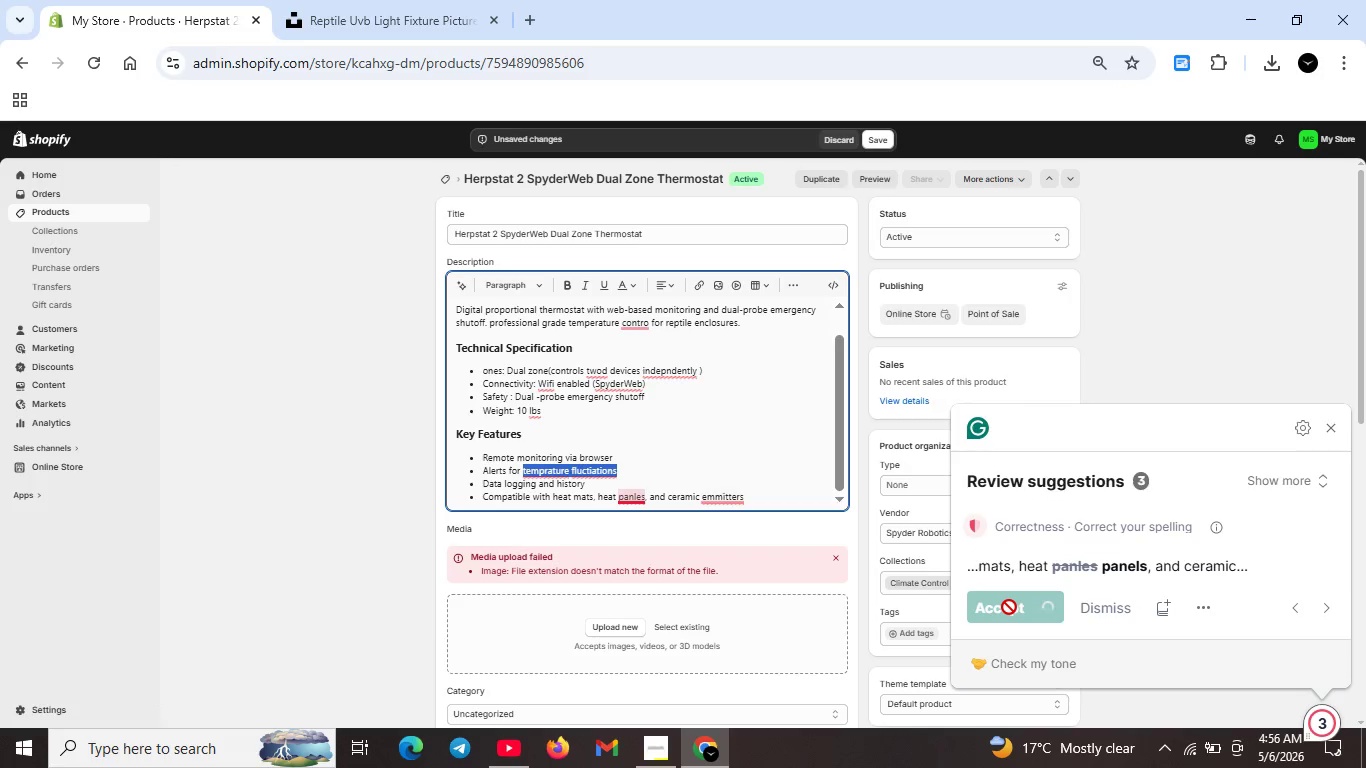 
key(Unknown)
 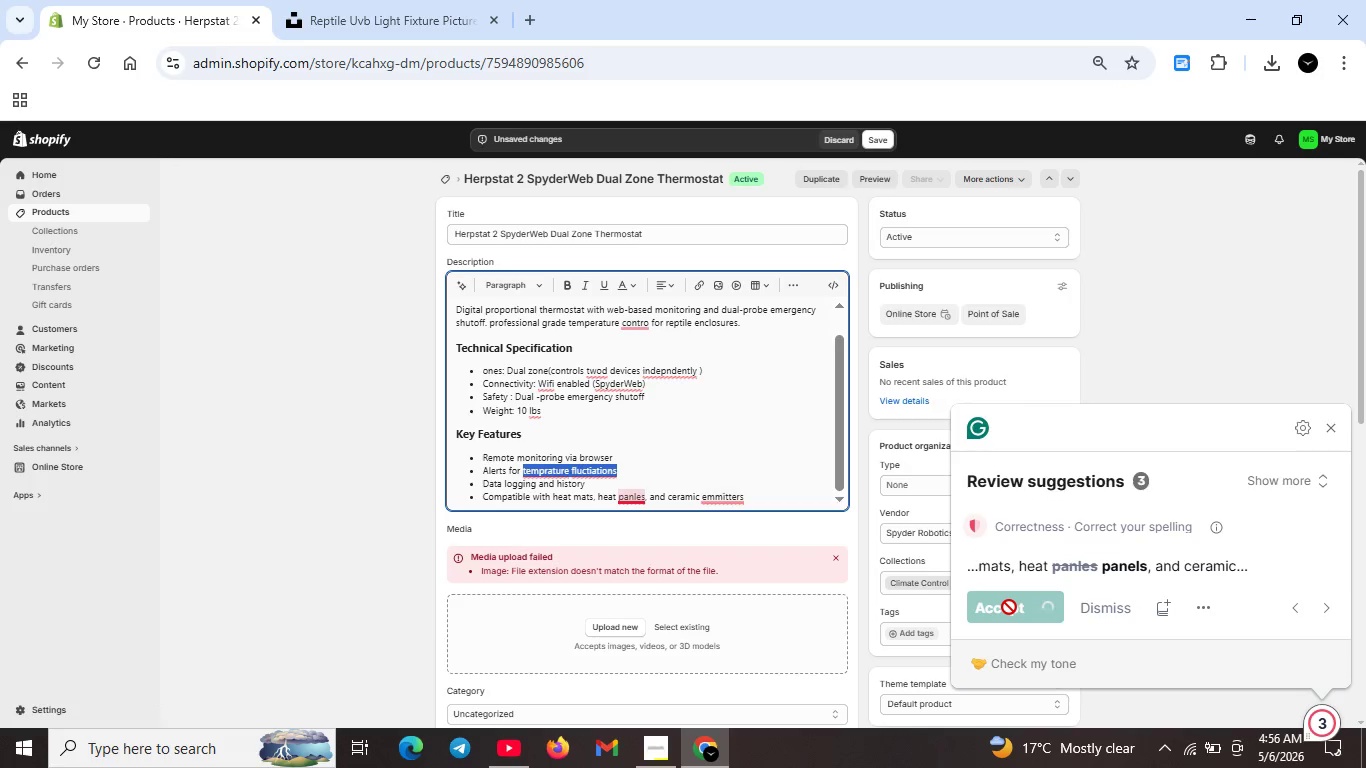 
key(Unknown)
 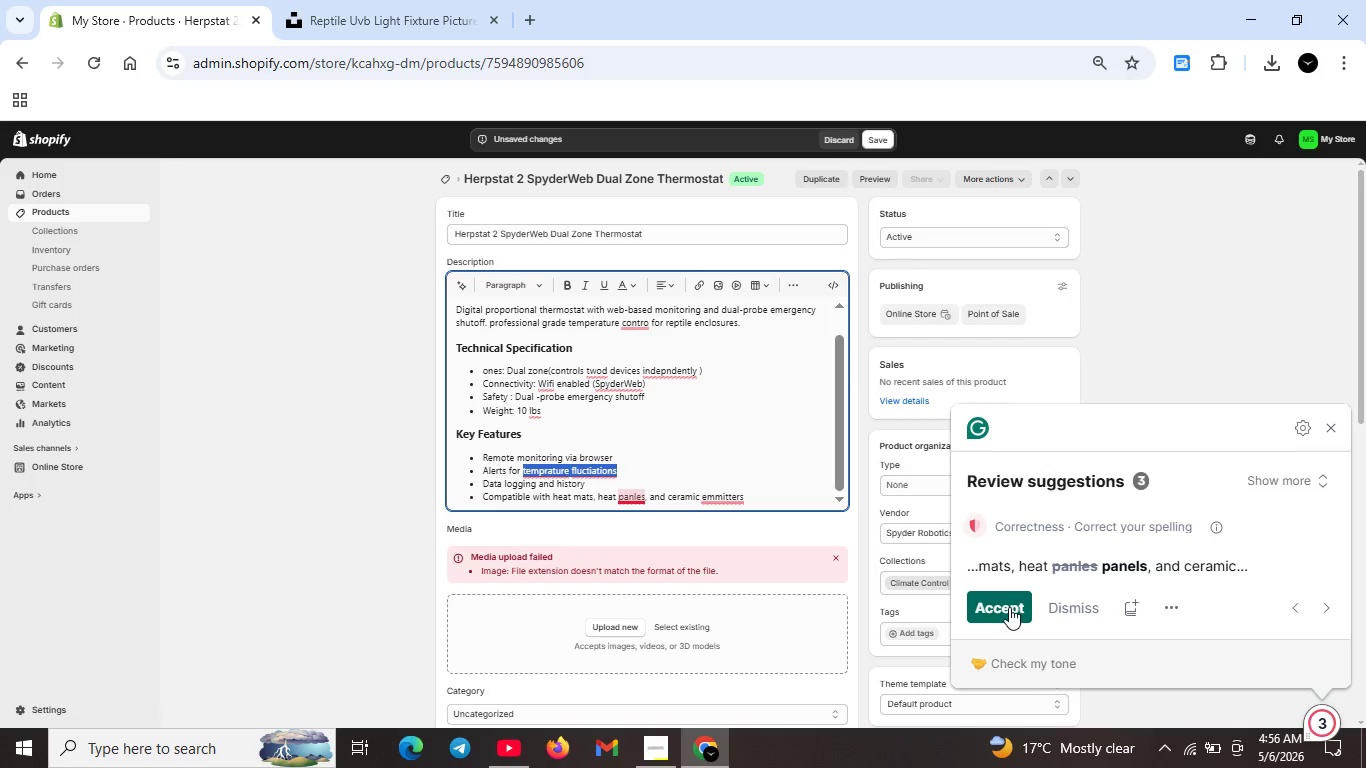 
key(Unknown)
 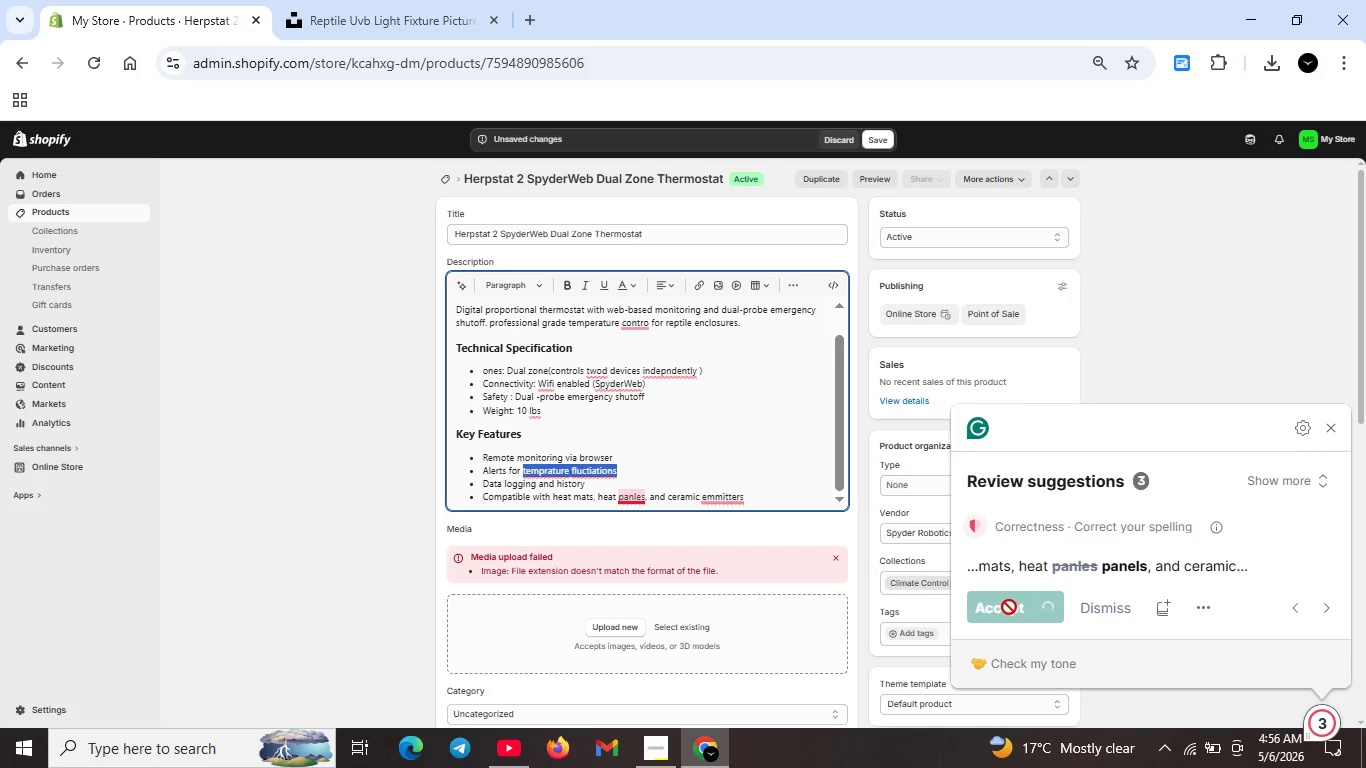 
key(Unknown)
 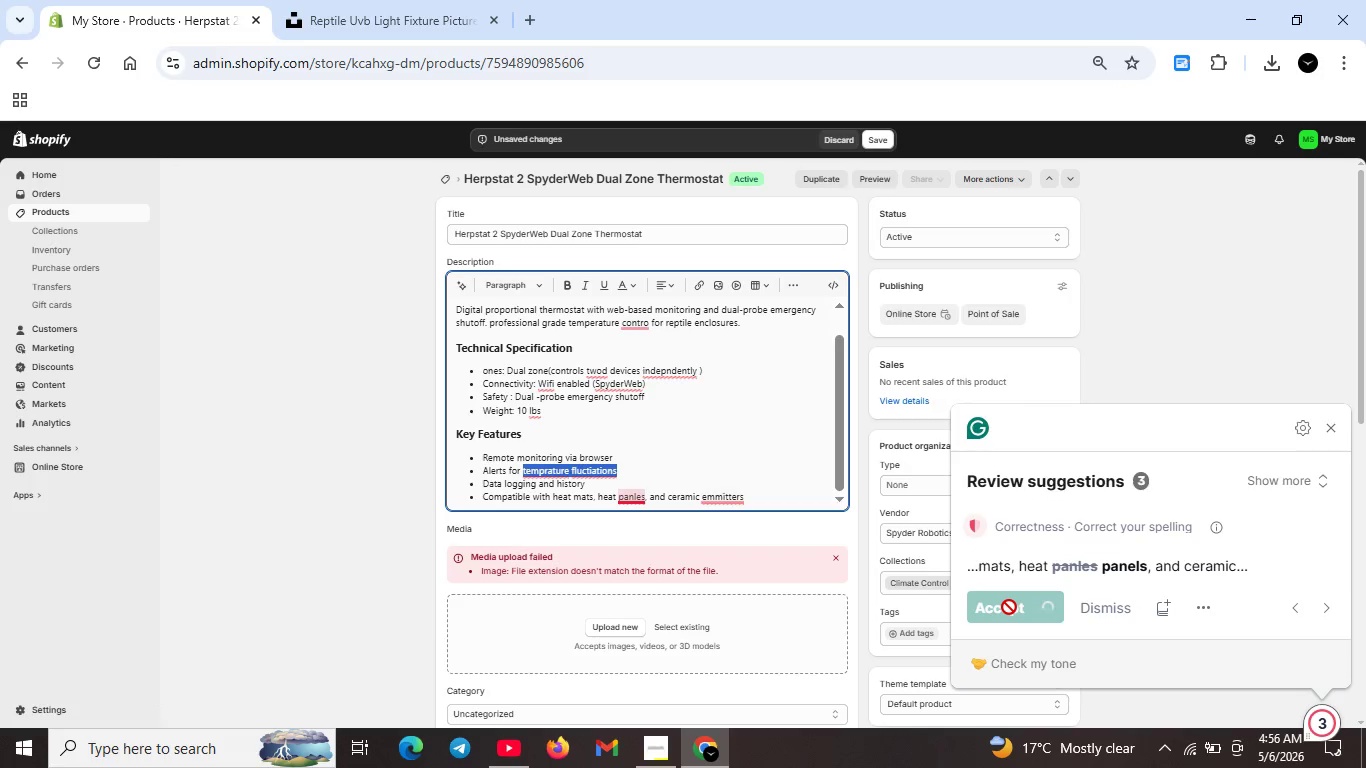 
key(Unknown)
 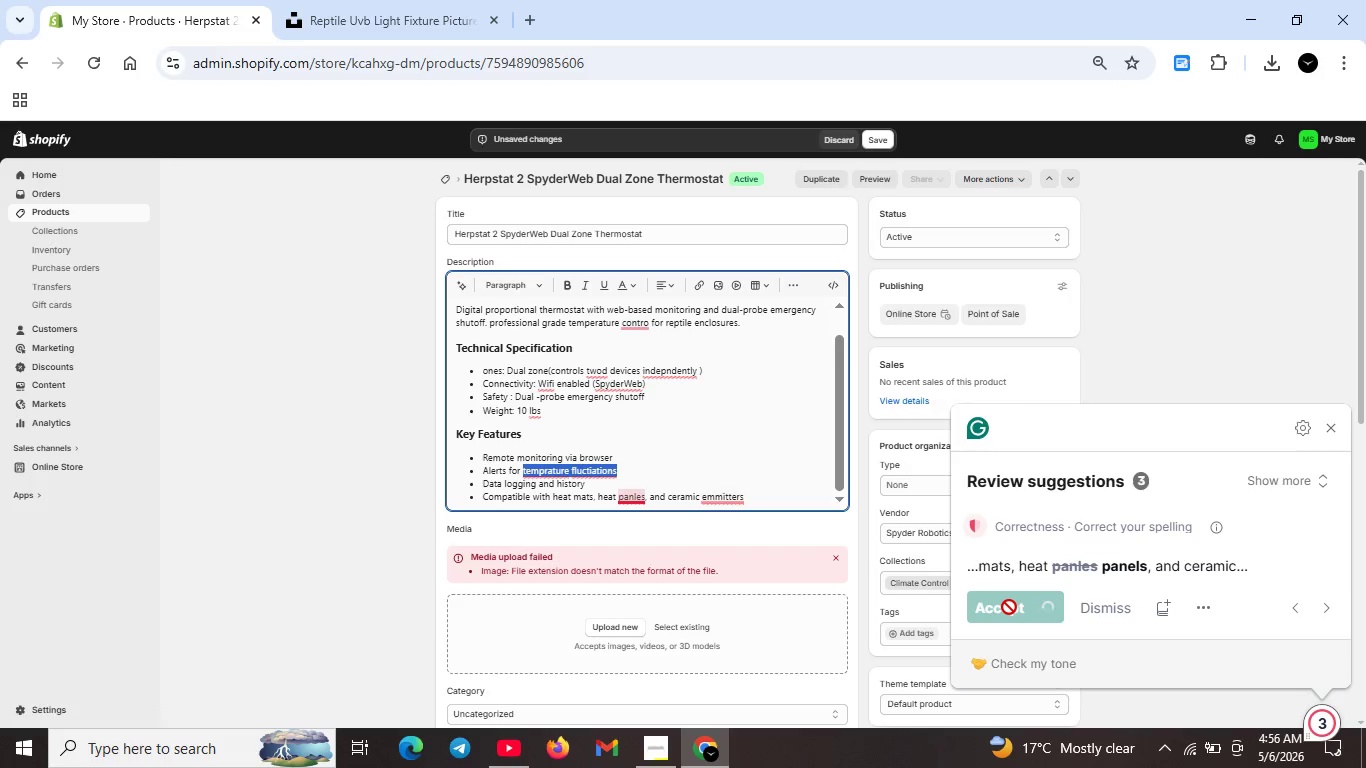 
key(Unknown)
 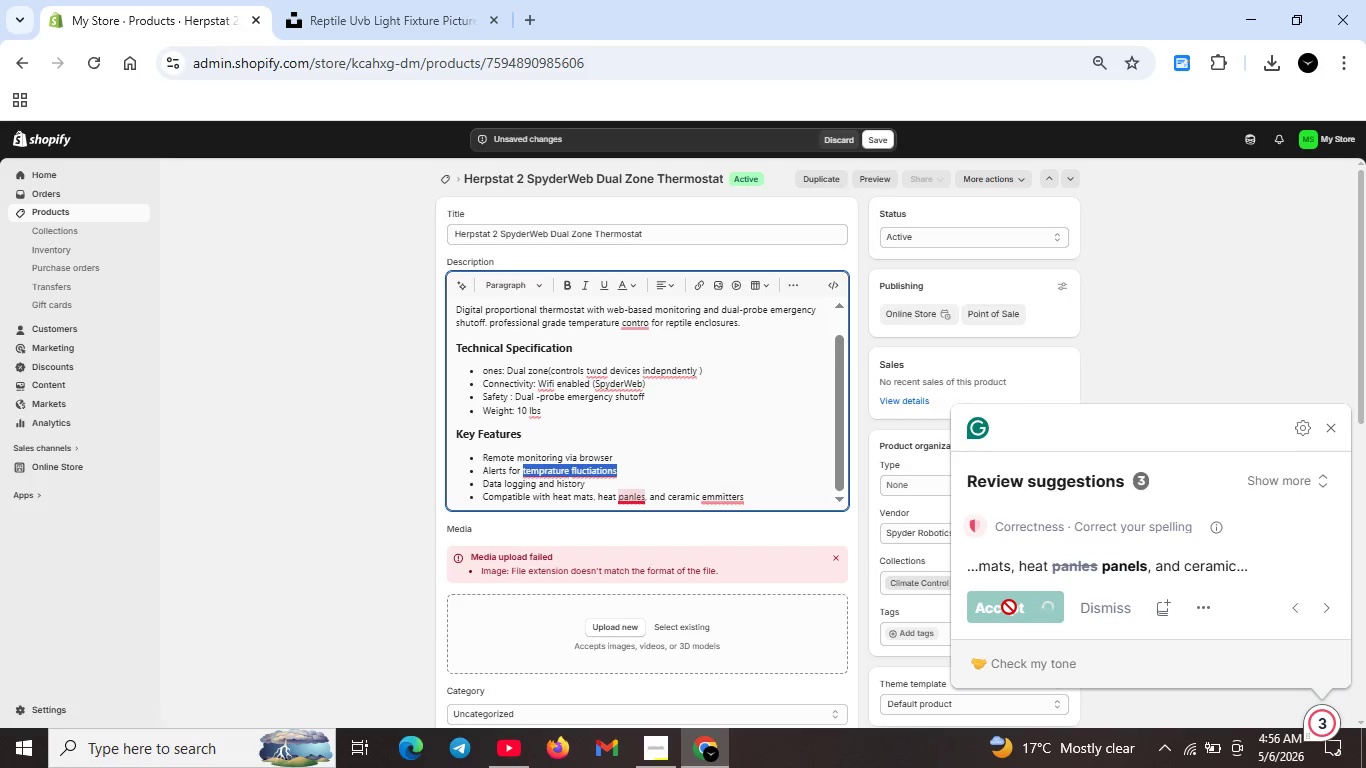 
key(Unknown)
 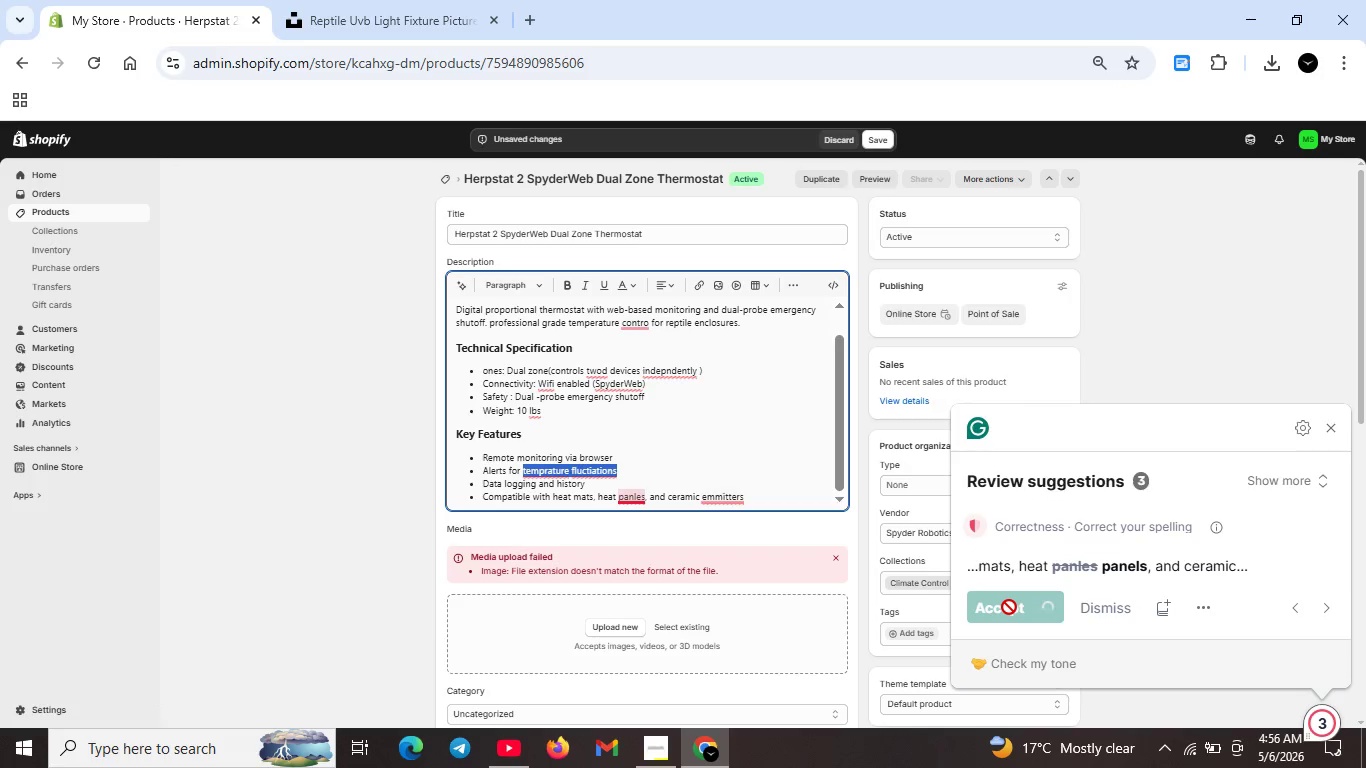 
key(Unknown)
 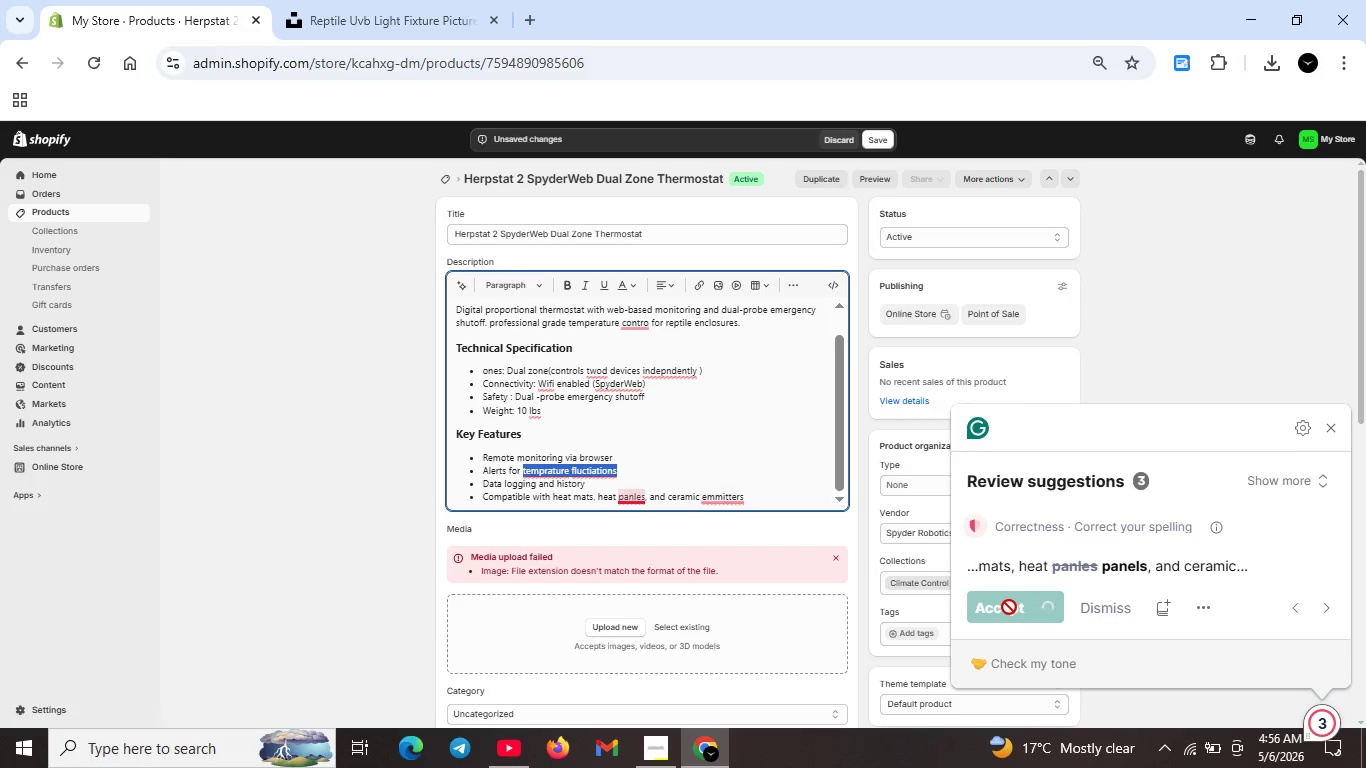 
key(Unknown)
 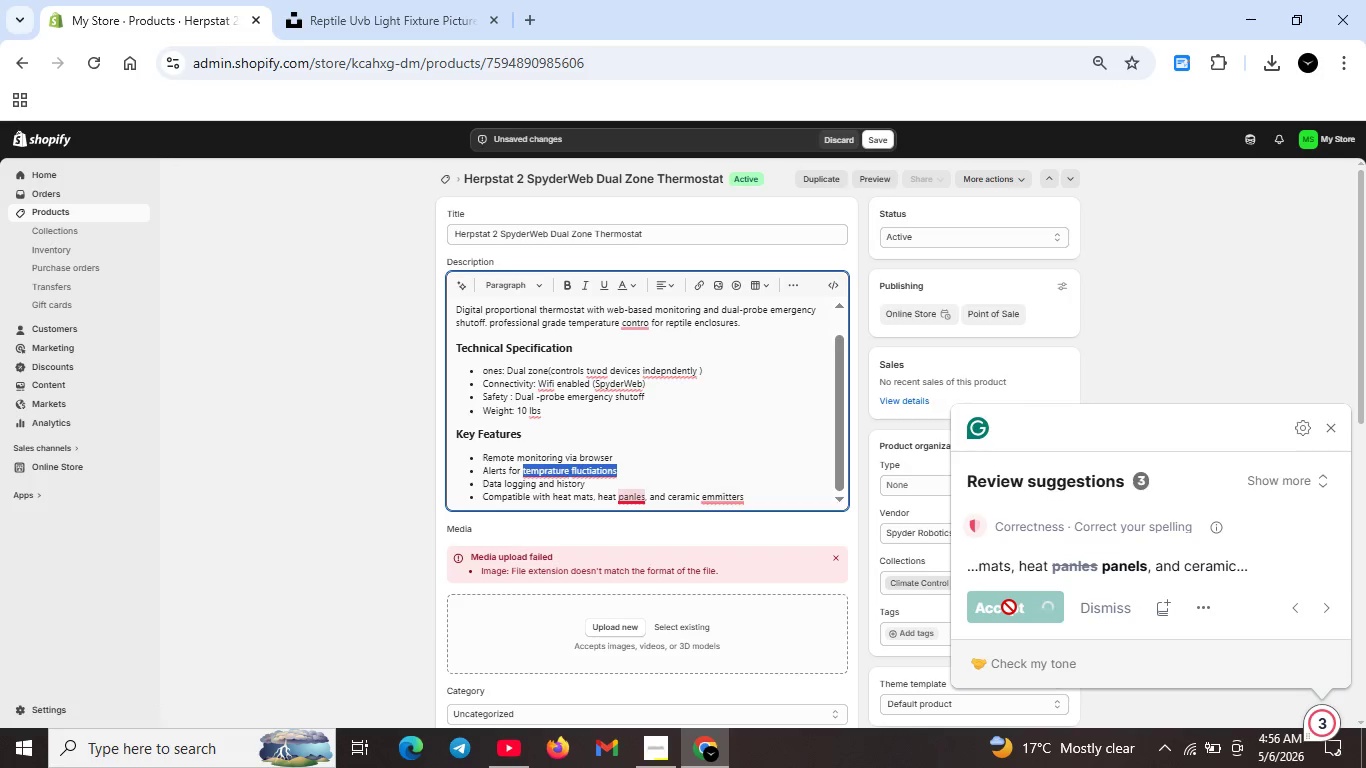 
key(Unknown)
 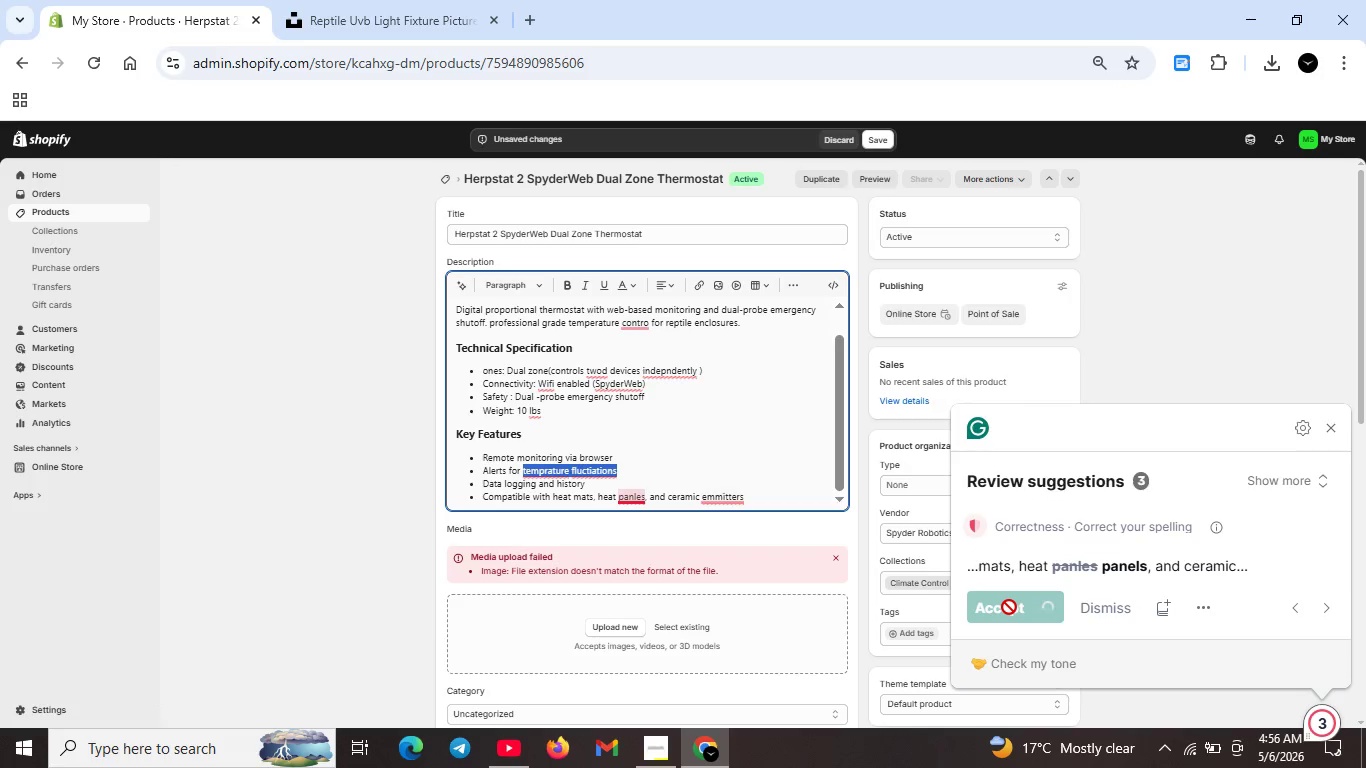 
left_click([1009, 607])
 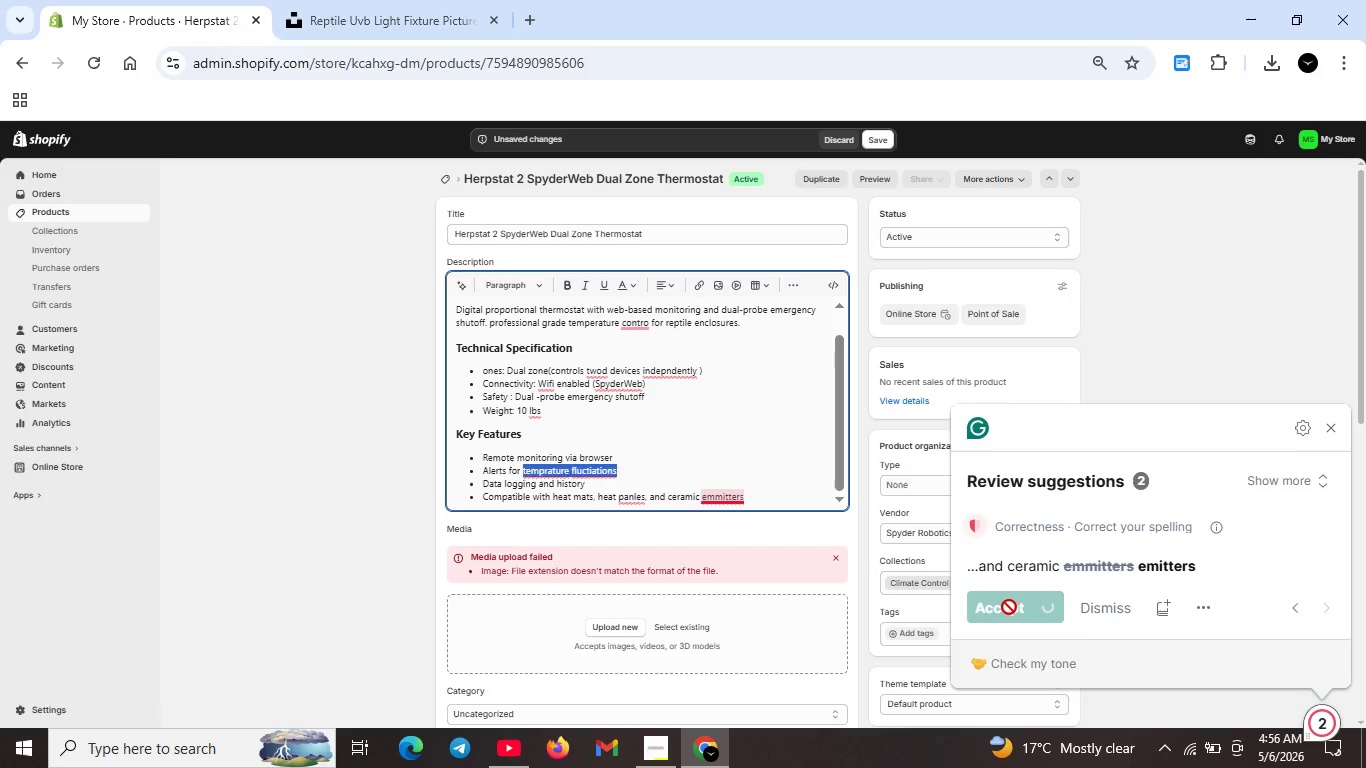 
key(Unknown)
 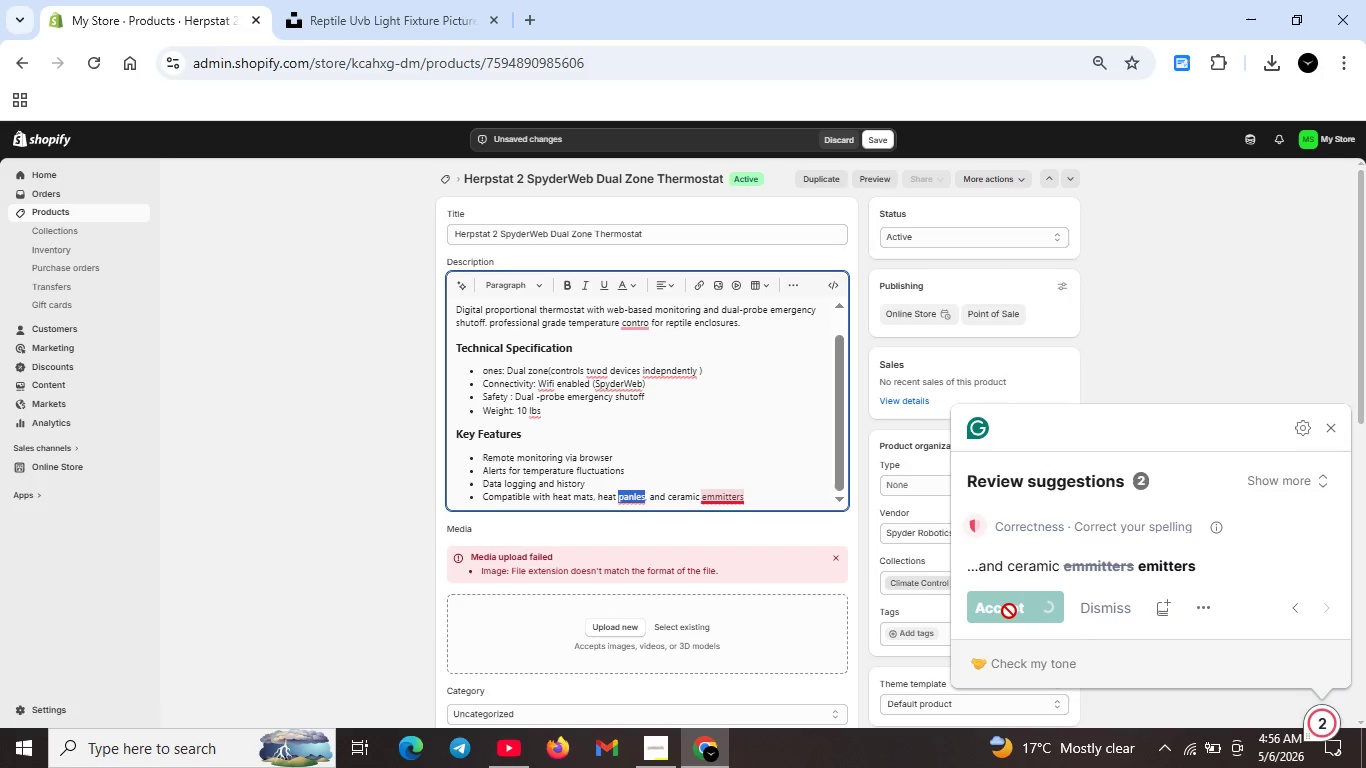 
key(Unknown)
 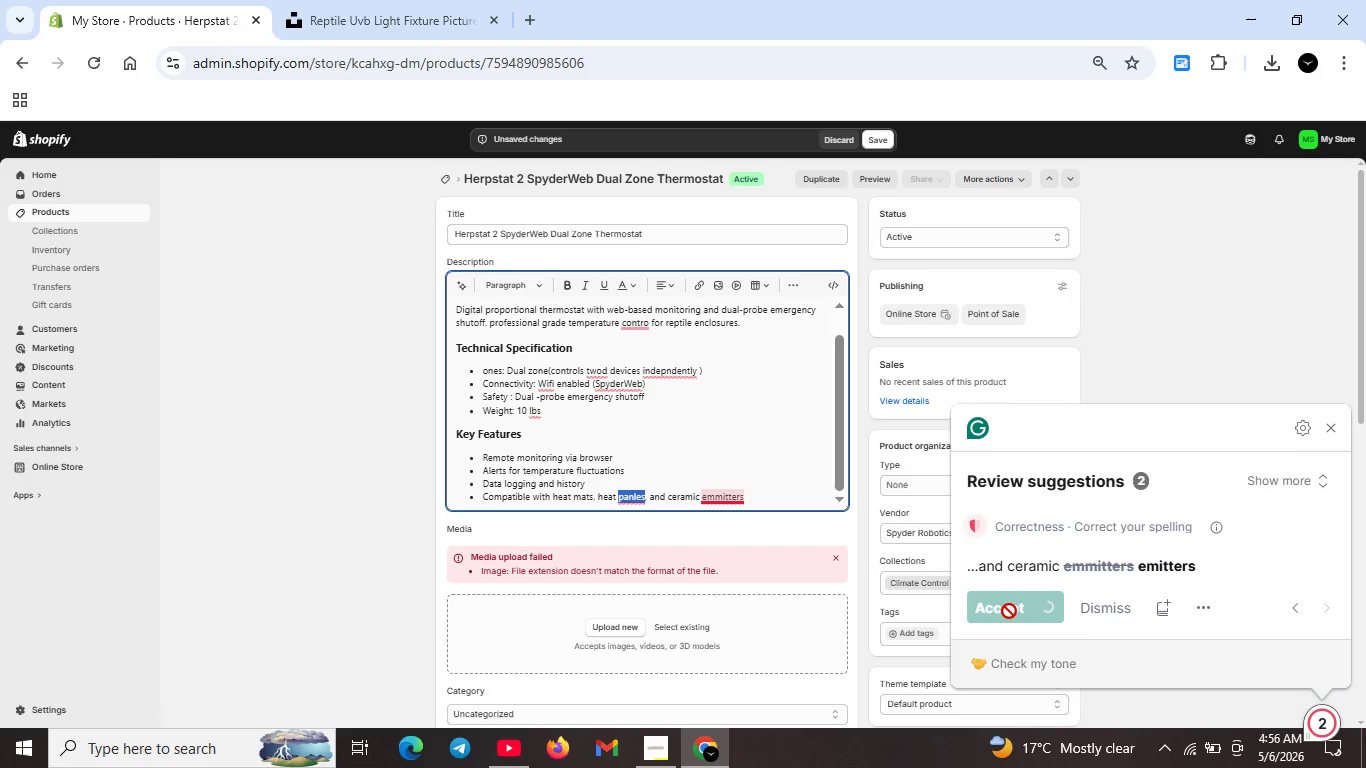 
key(Unknown)
 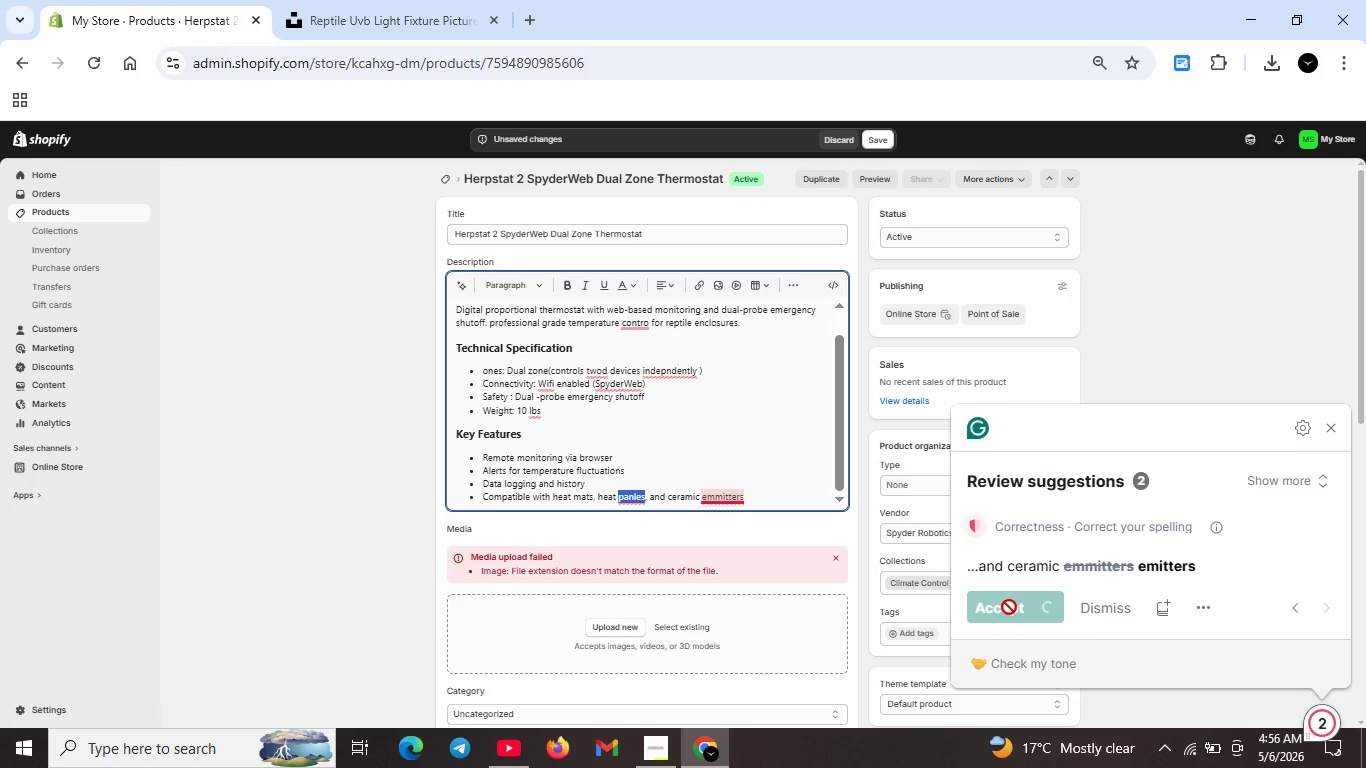 
key(Unknown)
 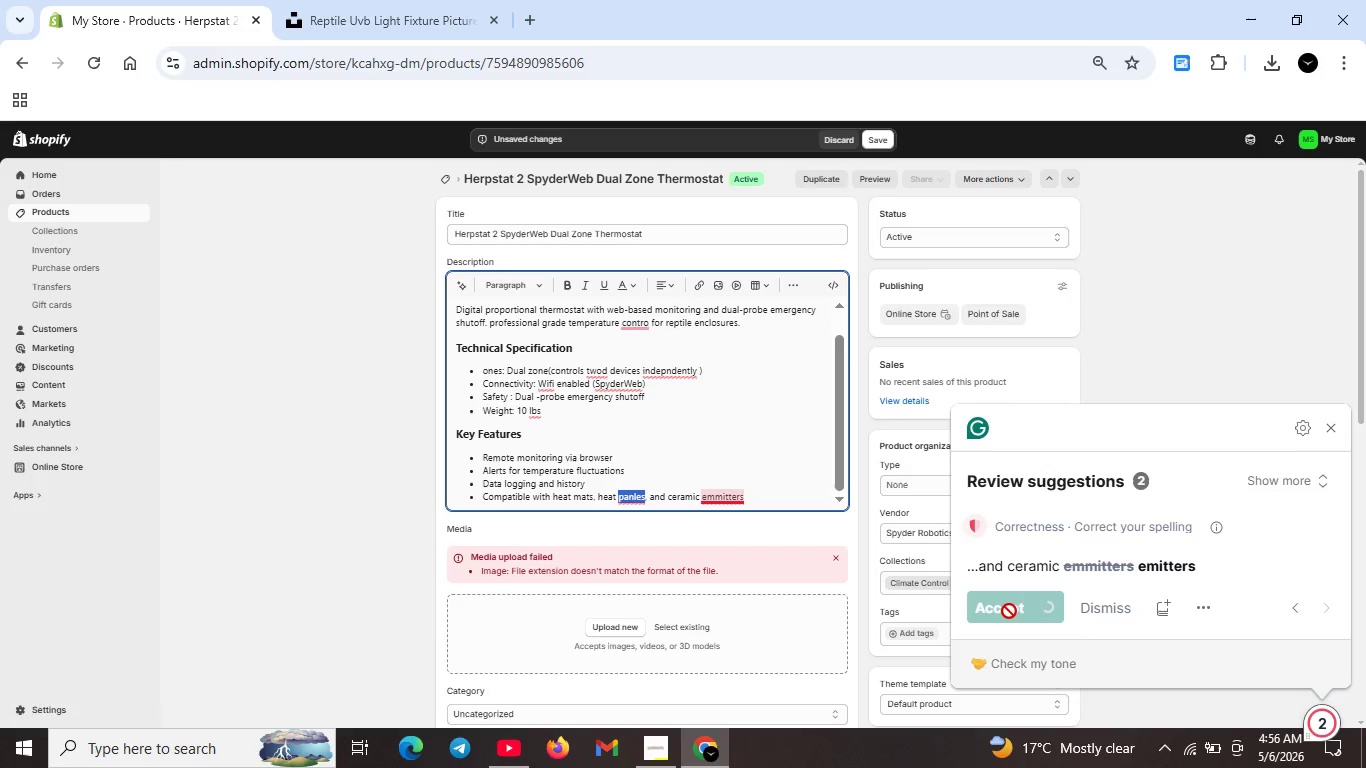 
key(Unknown)
 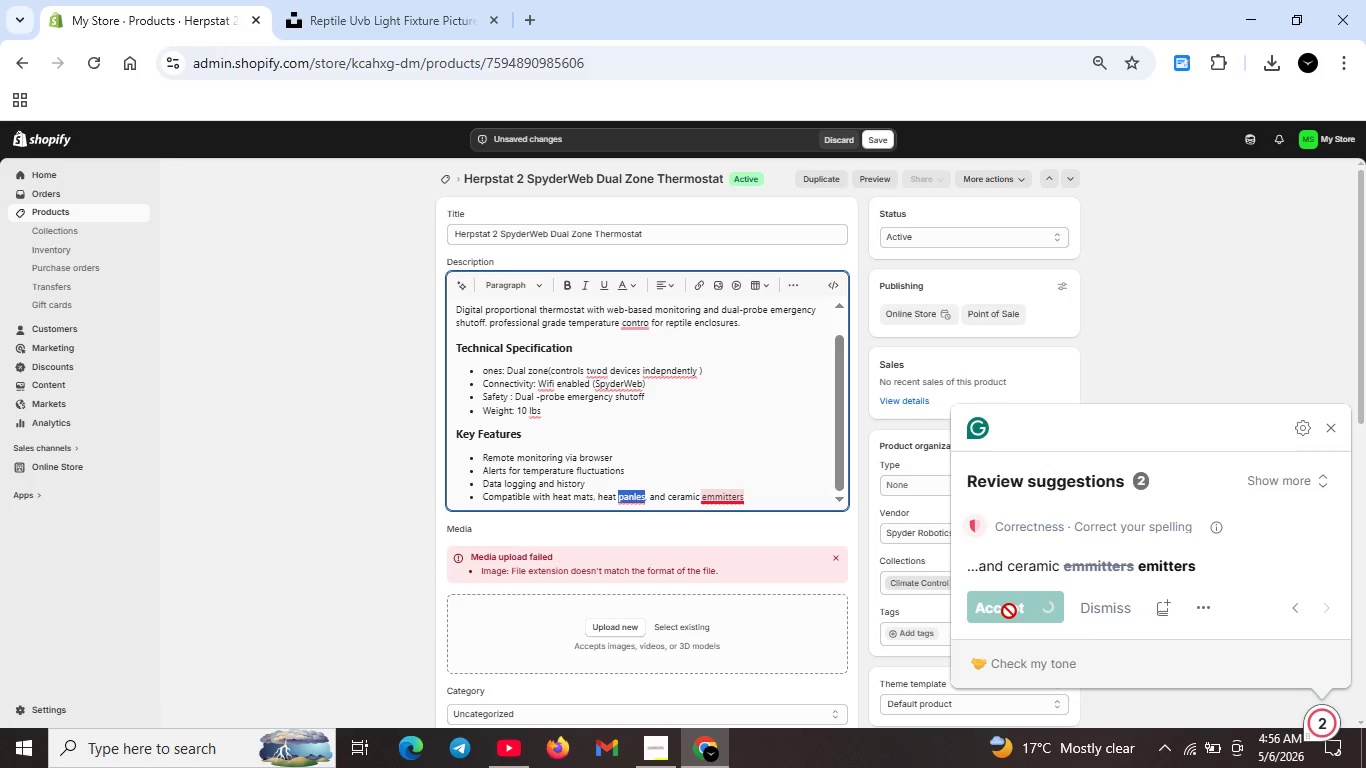 
key(Unknown)
 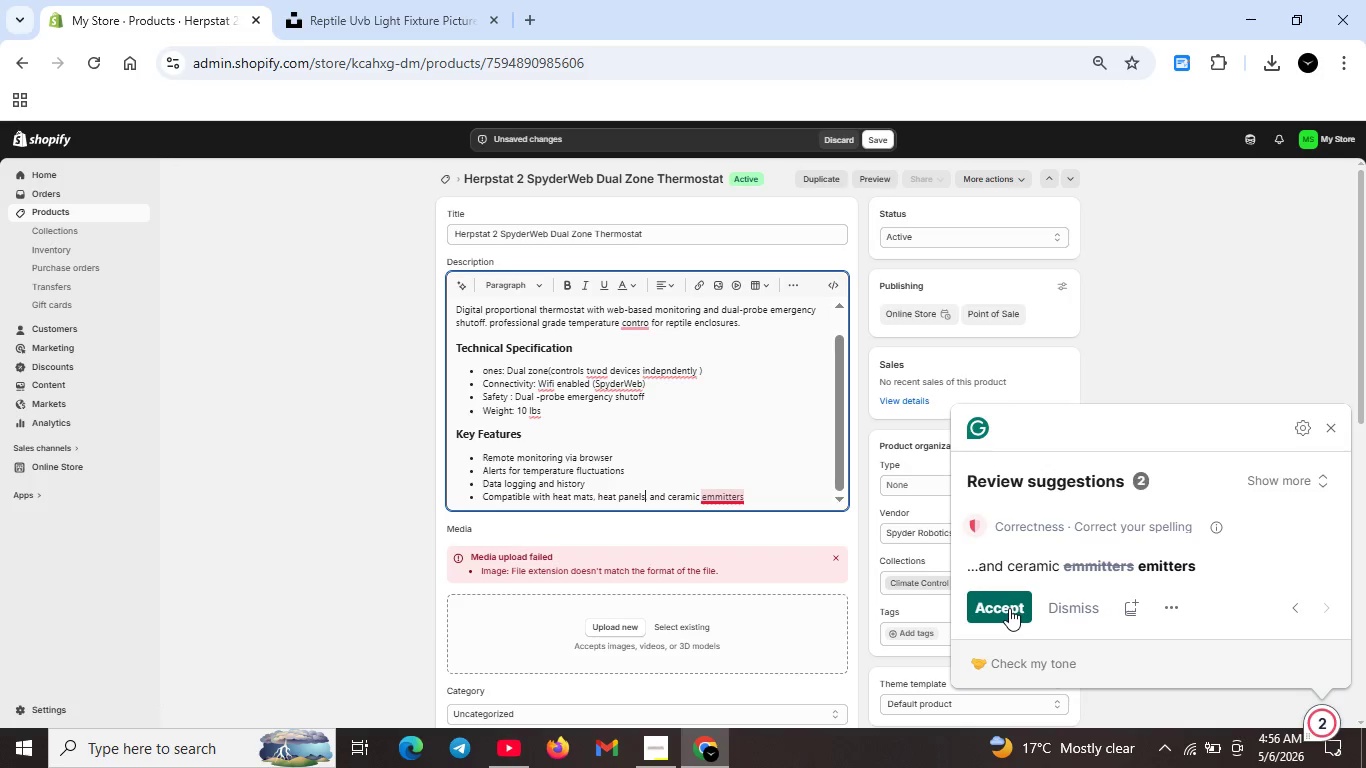 
left_click([1009, 608])
 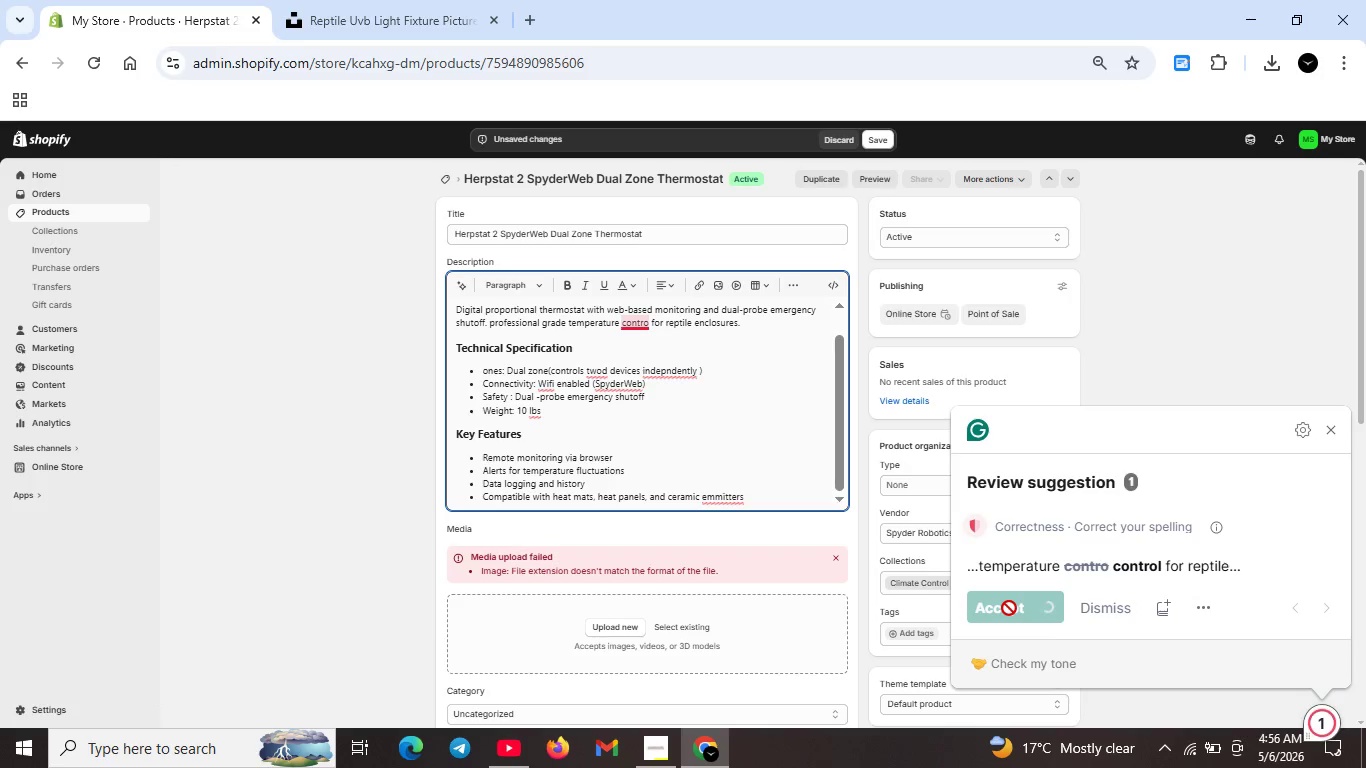 
key(Unknown)
 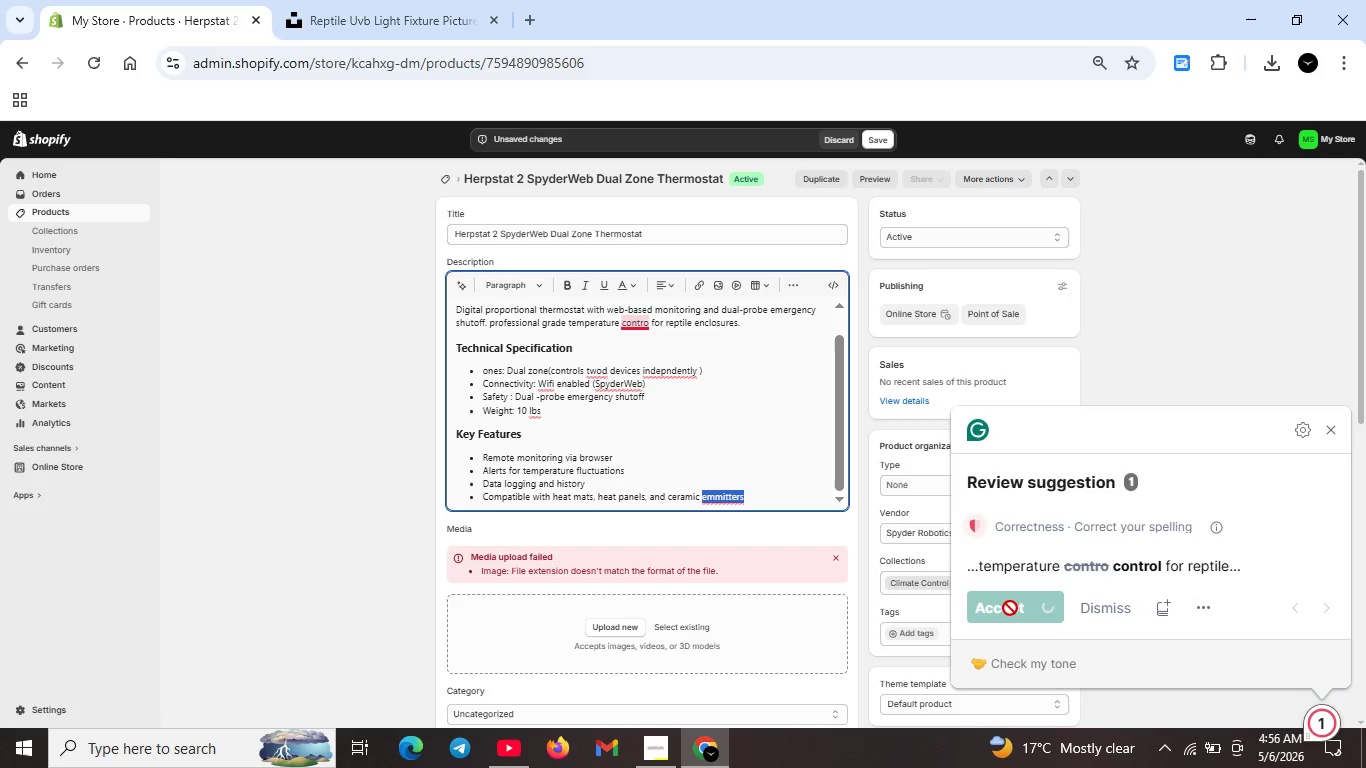 
key(Unknown)
 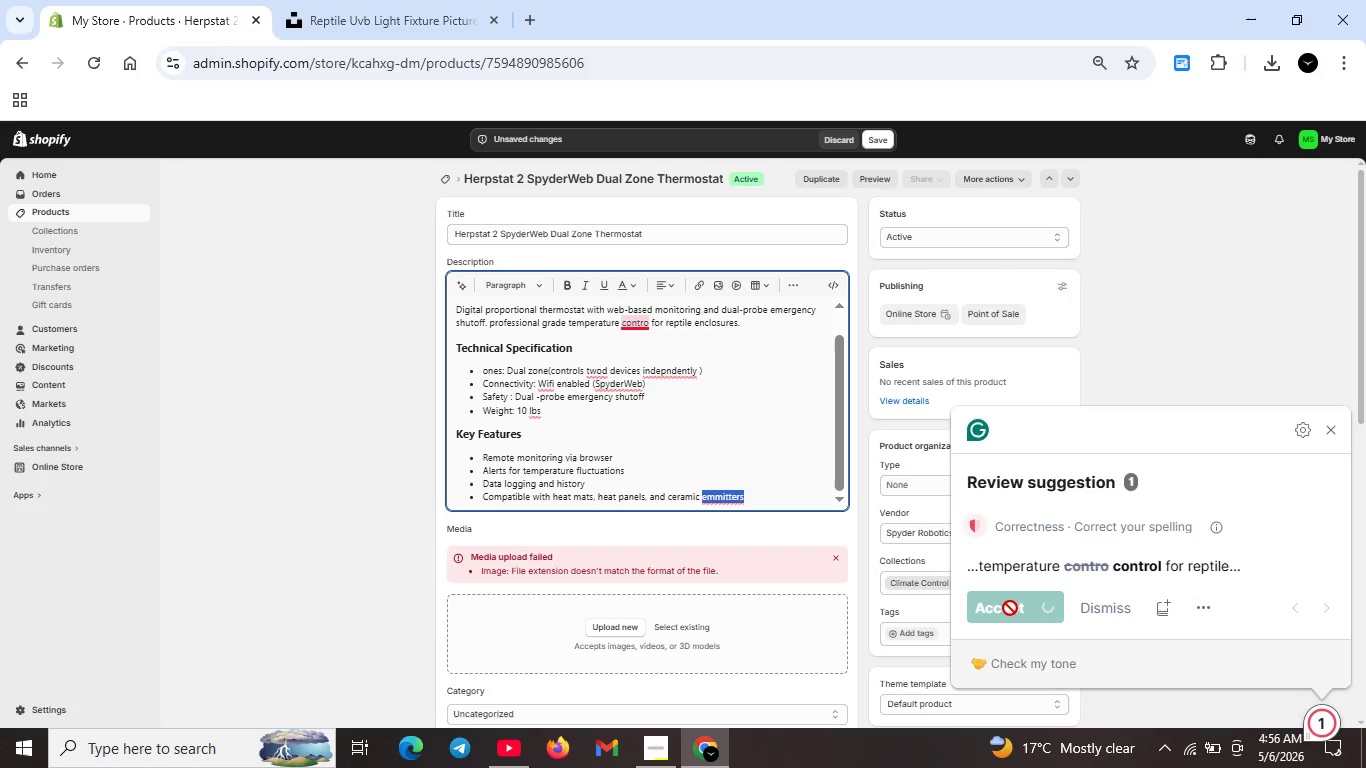 
key(Unknown)
 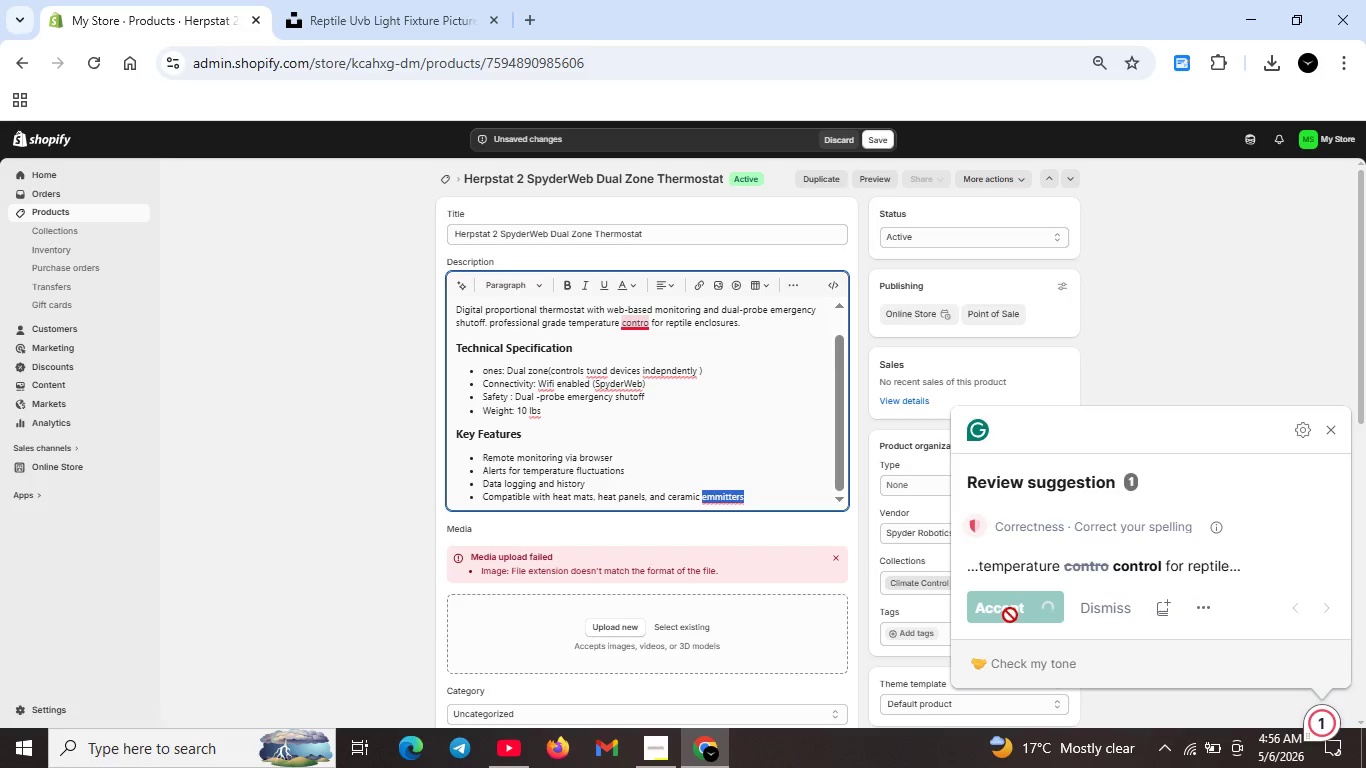 
key(Unknown)
 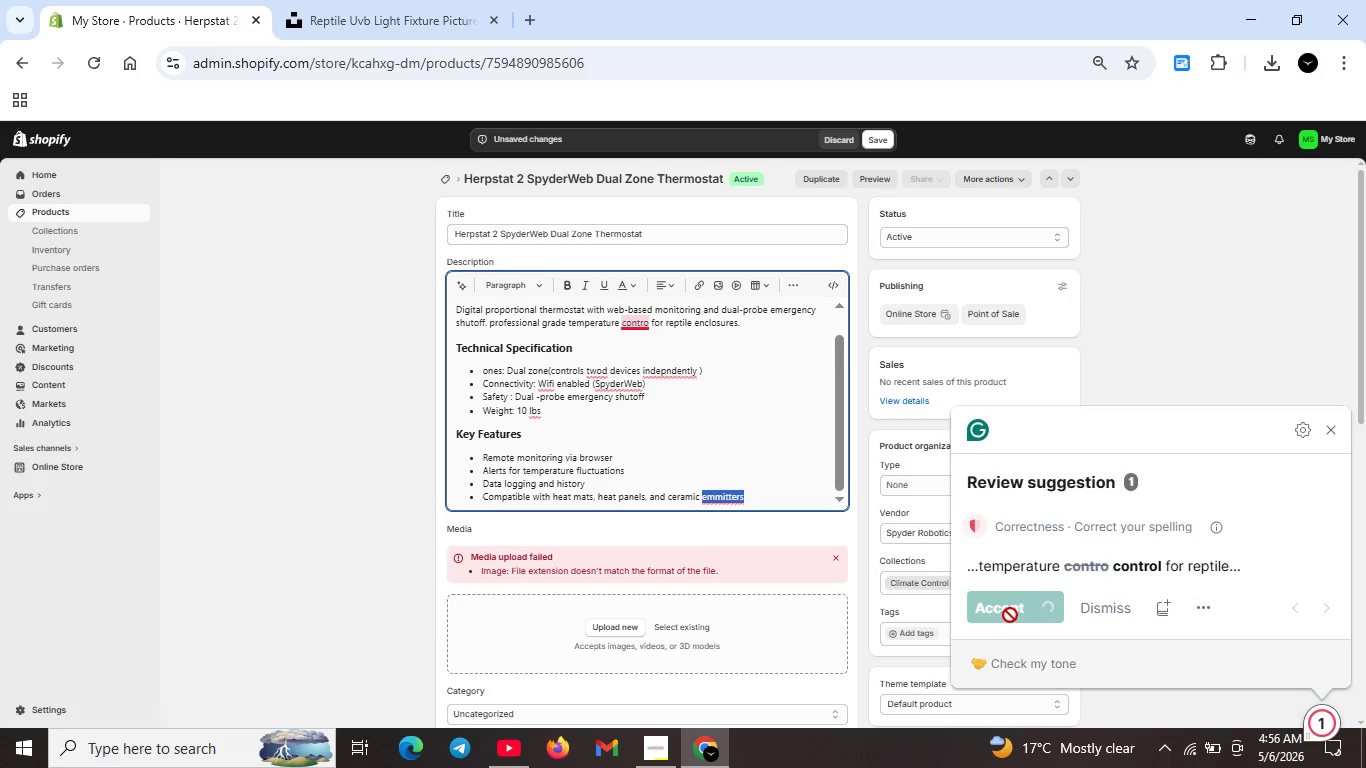 
key(Unknown)
 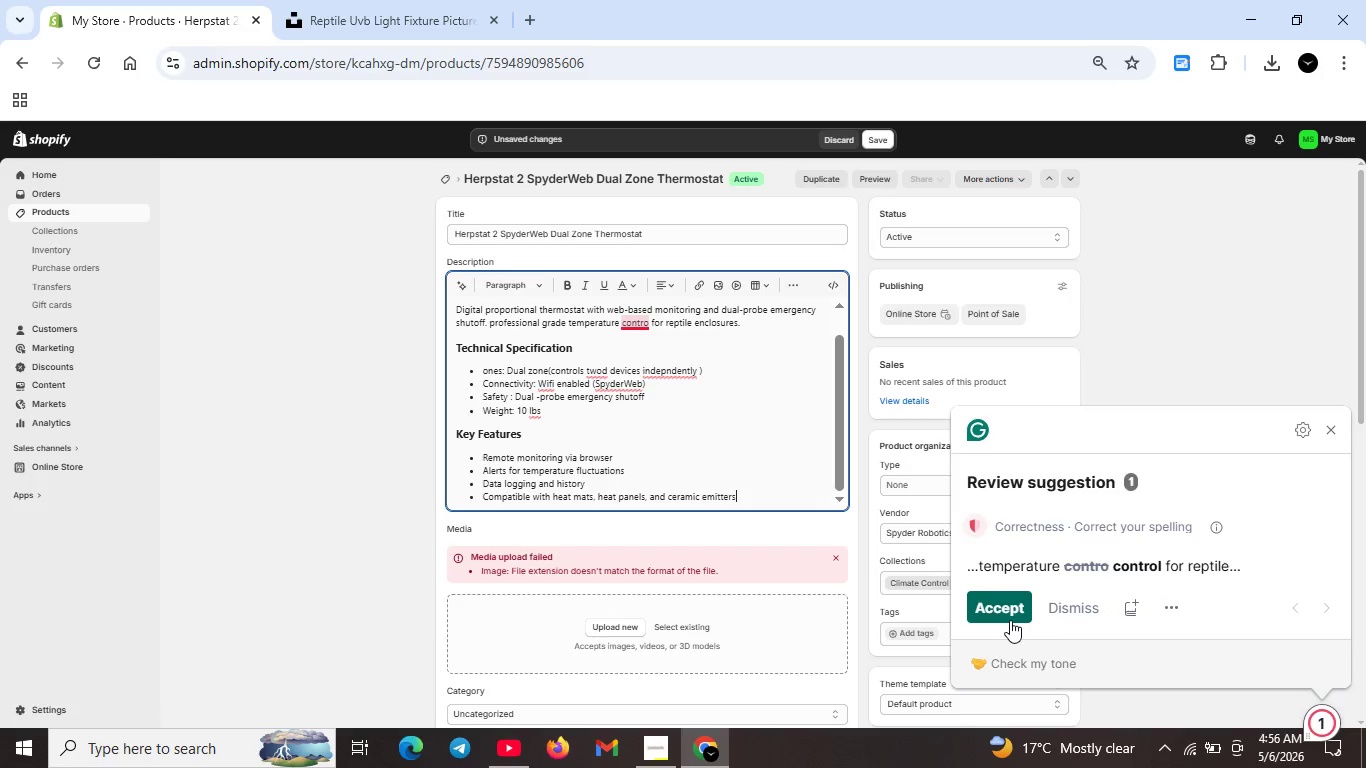 
key(Unknown)
 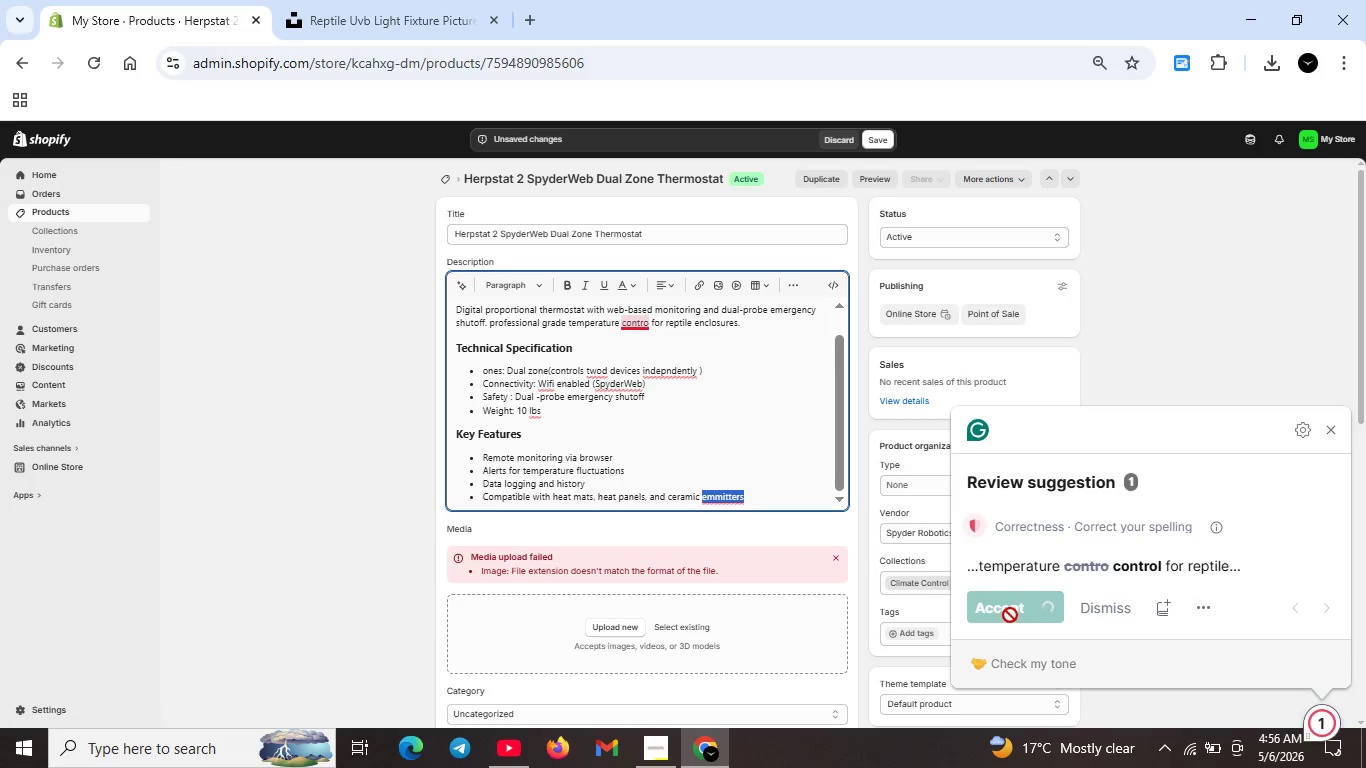 
key(Unknown)
 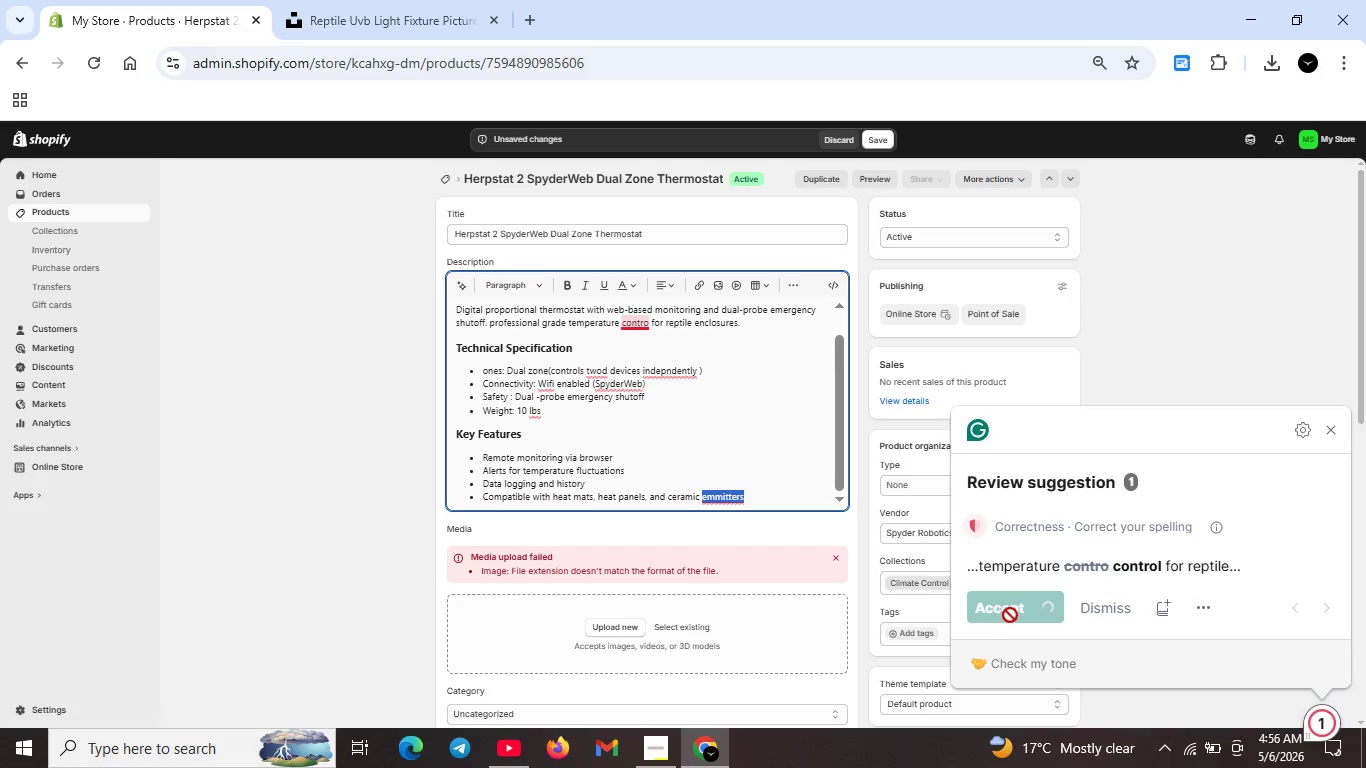 
key(Unknown)
 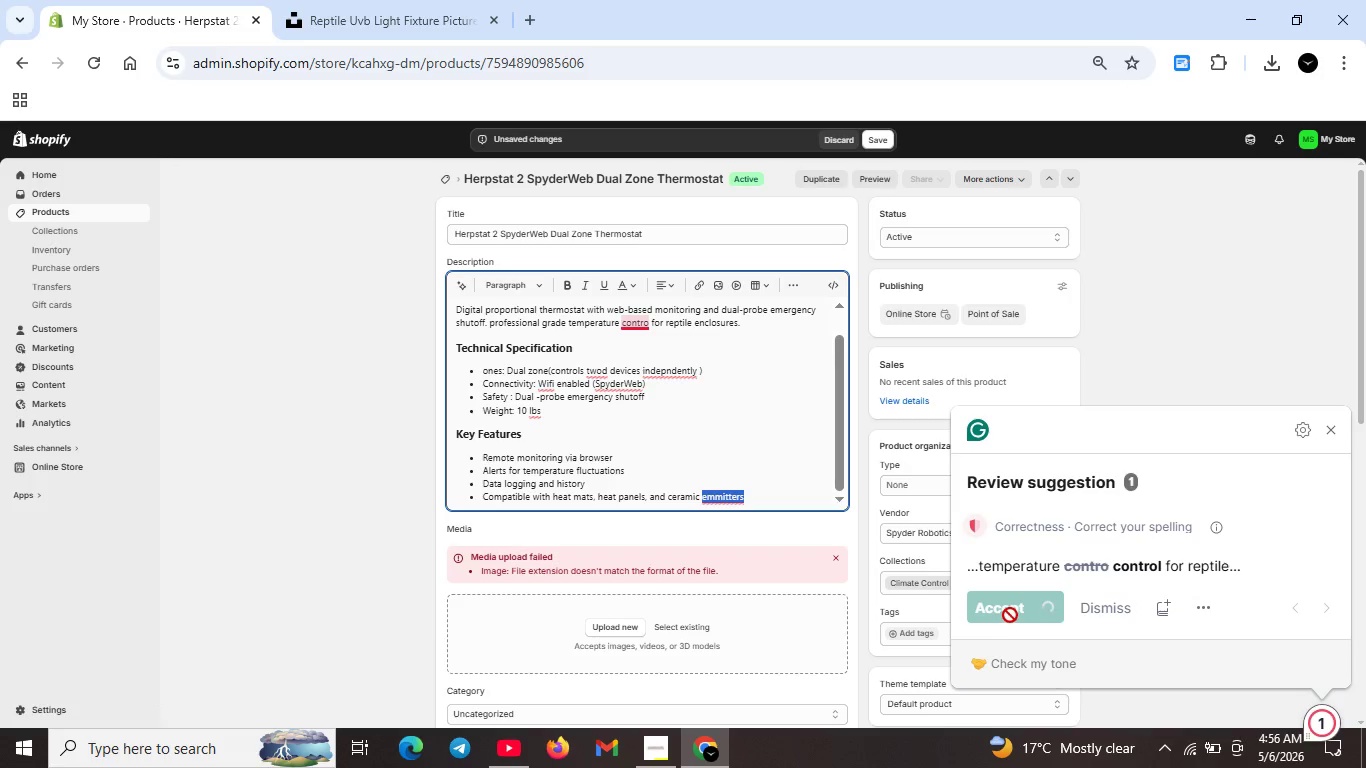 
left_click([1010, 610])
 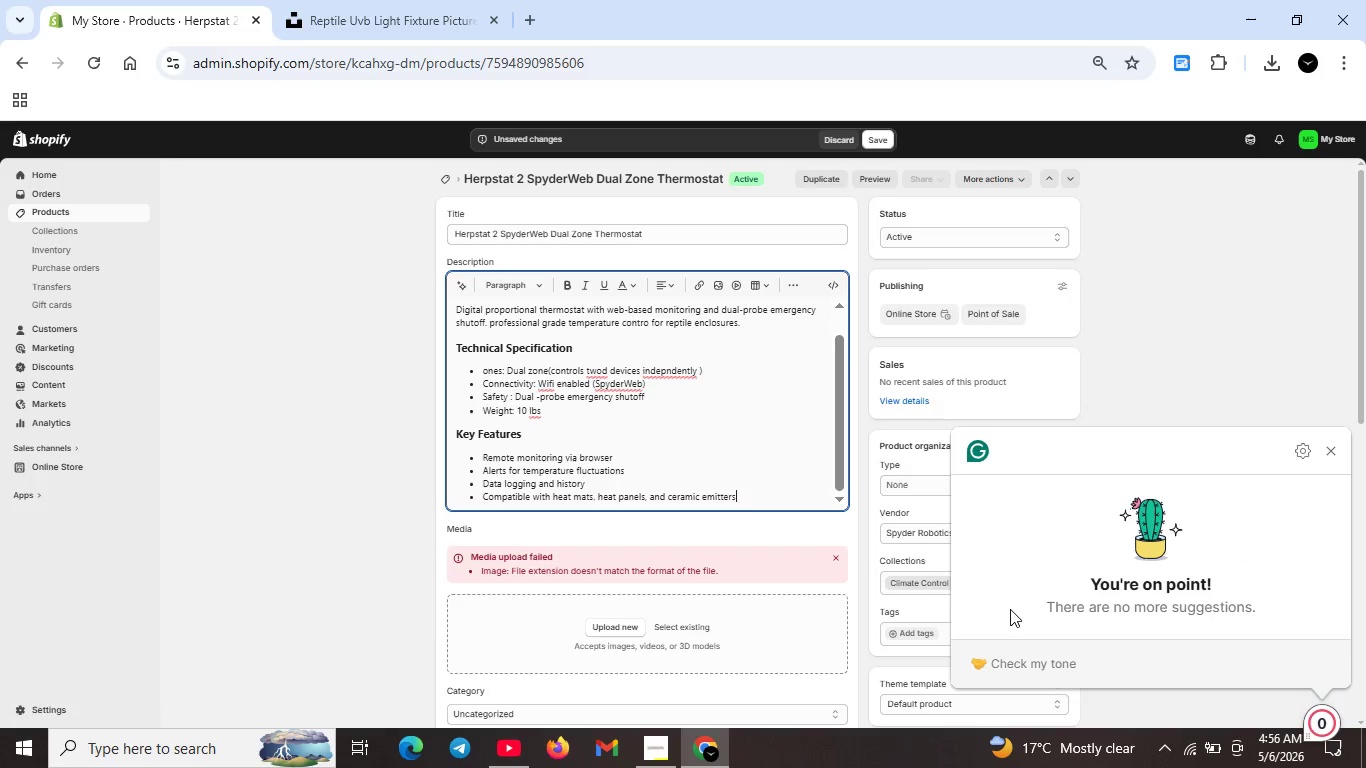 
key(Unknown)
 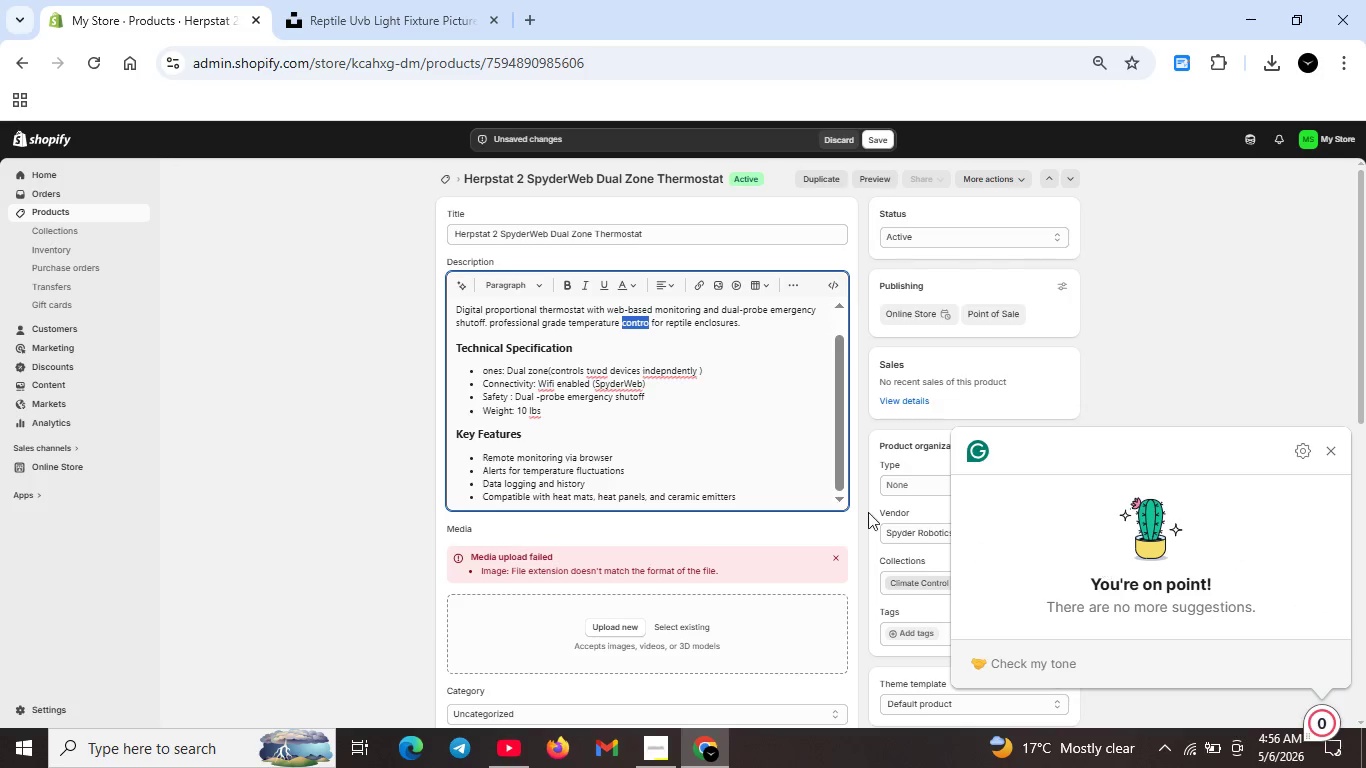 
key(Unknown)
 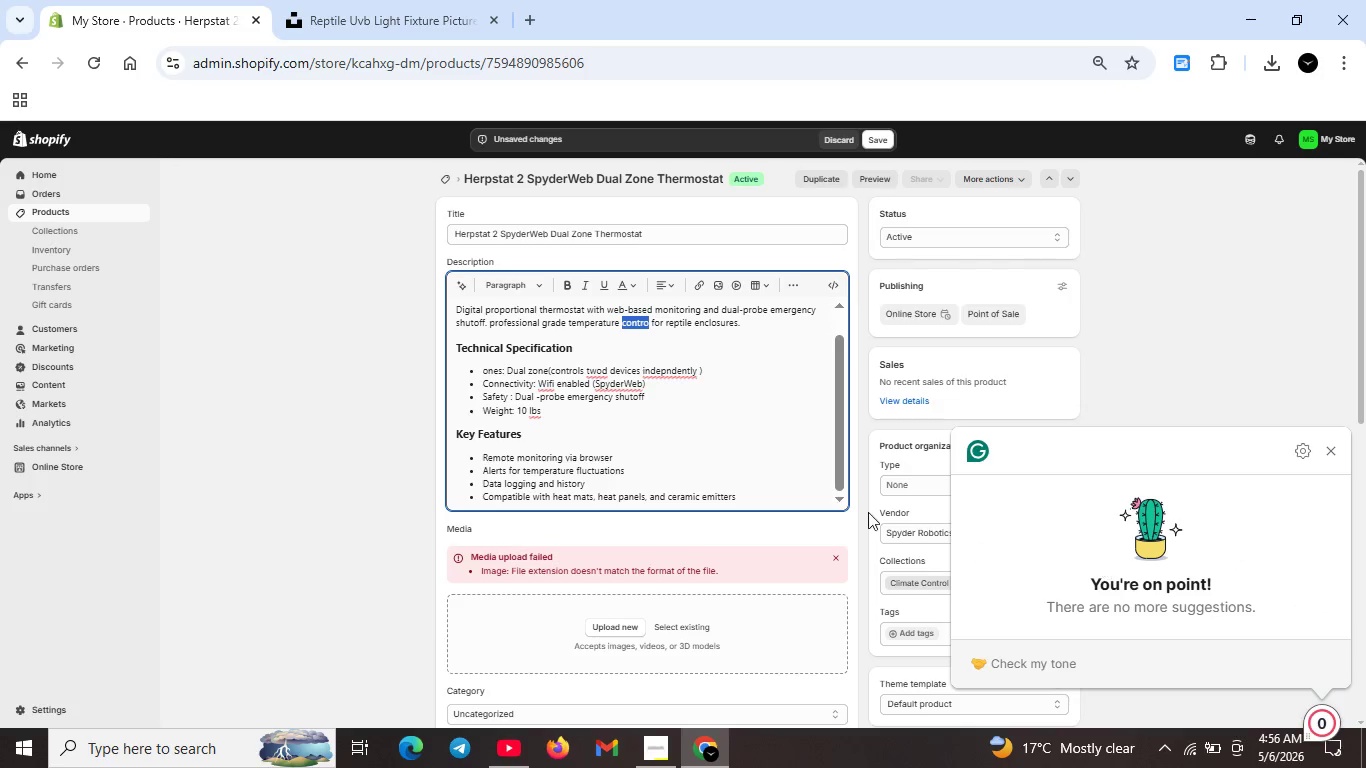 
key(Unknown)
 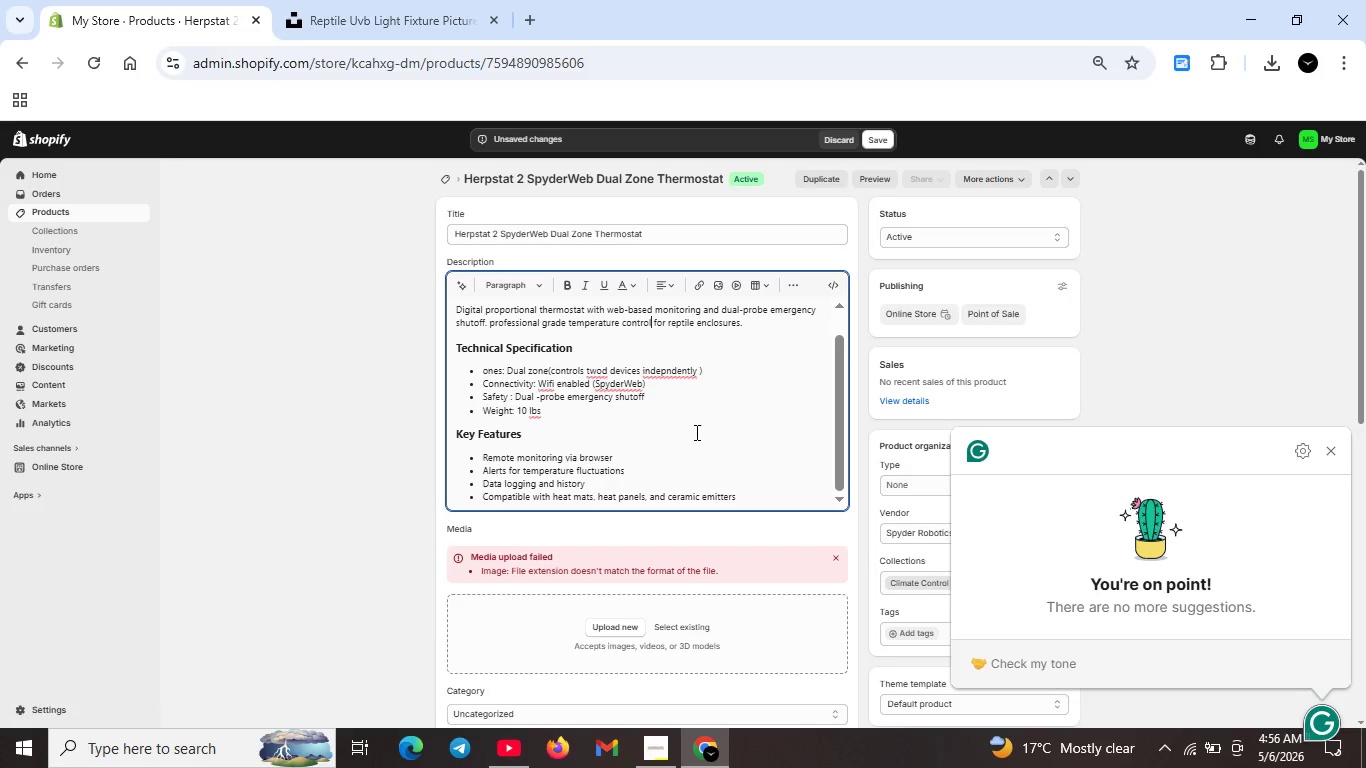 
key(Unknown)
 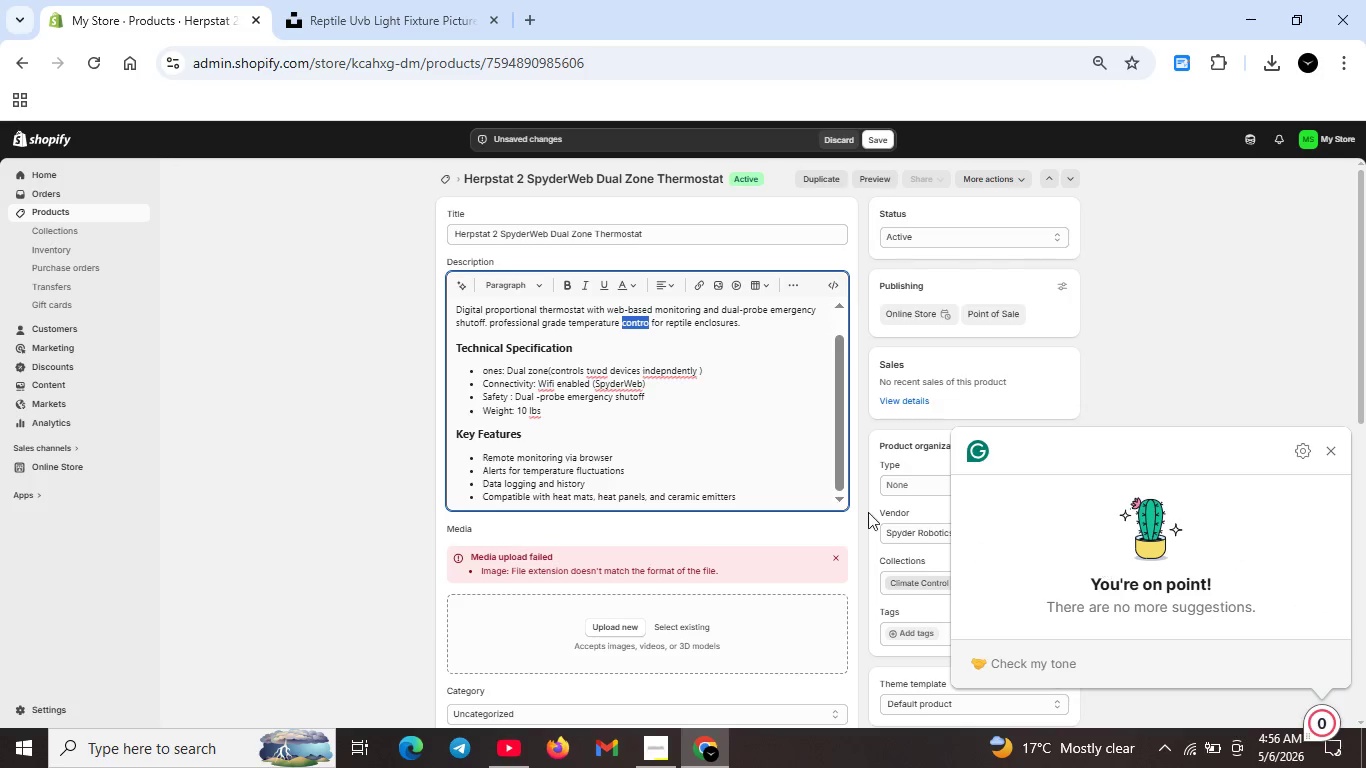 
key(Unknown)
 